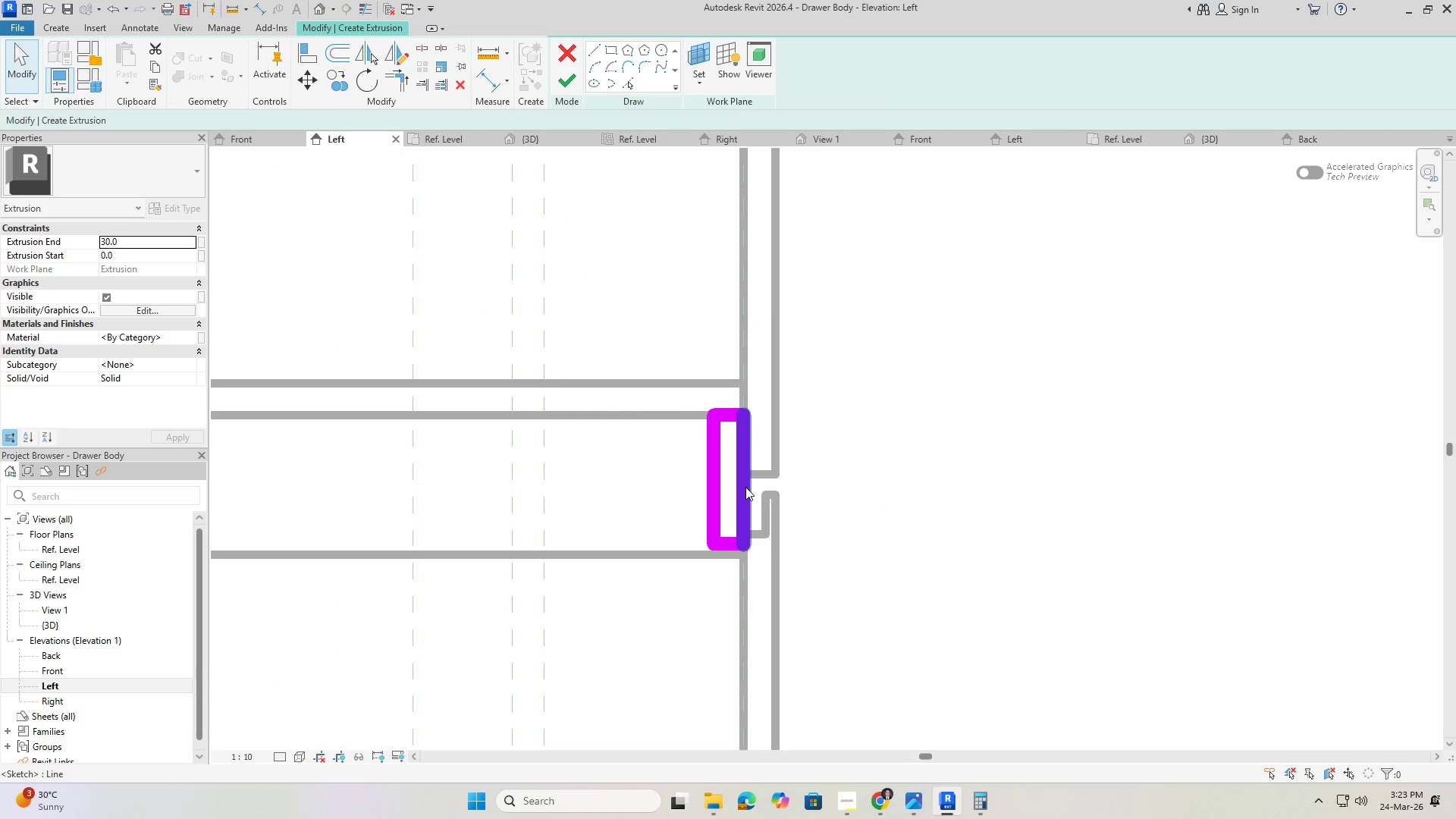 
left_click([745, 487])
 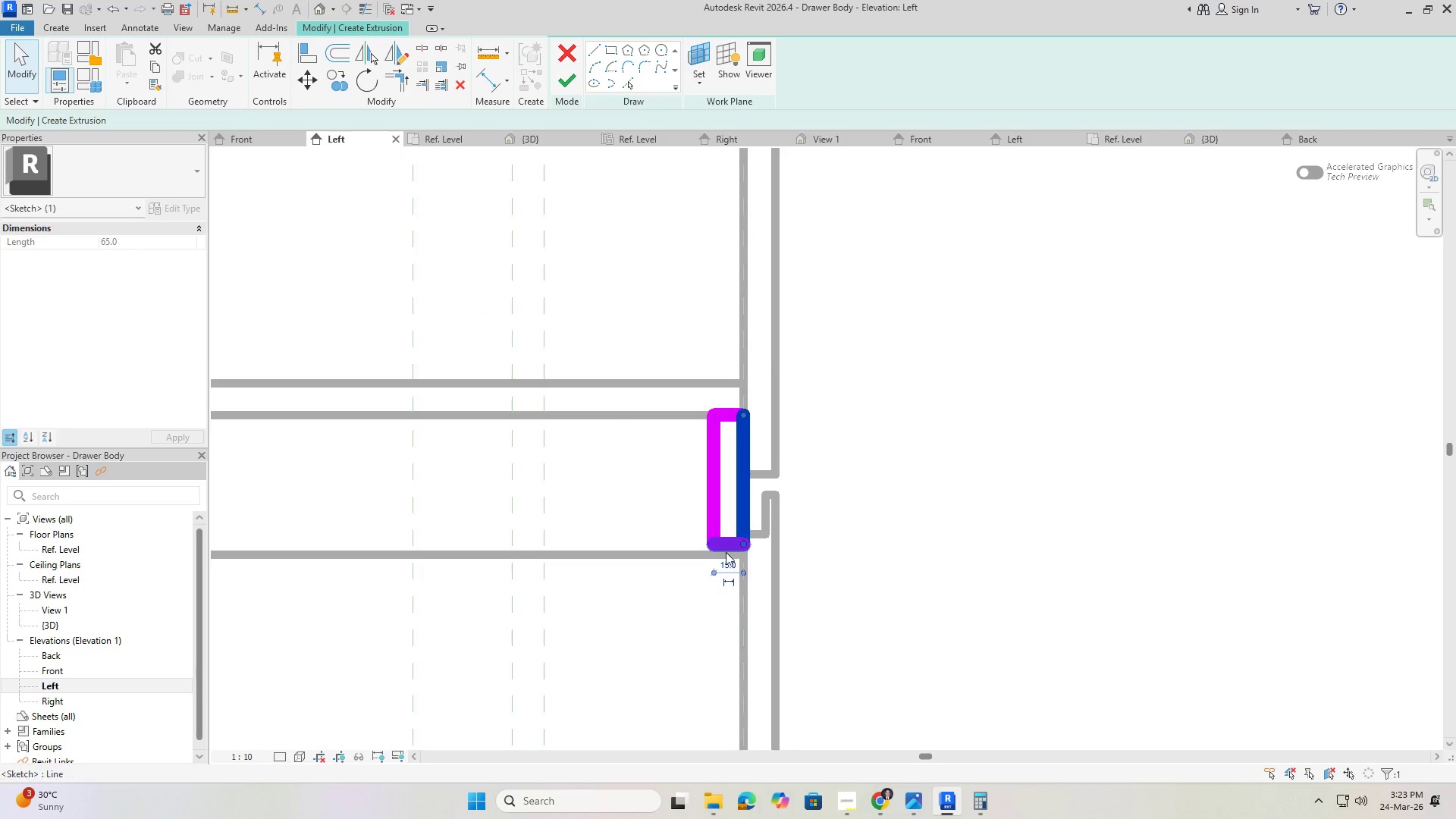 
scroll: coordinate [726, 553], scroll_direction: up, amount: 3.0
 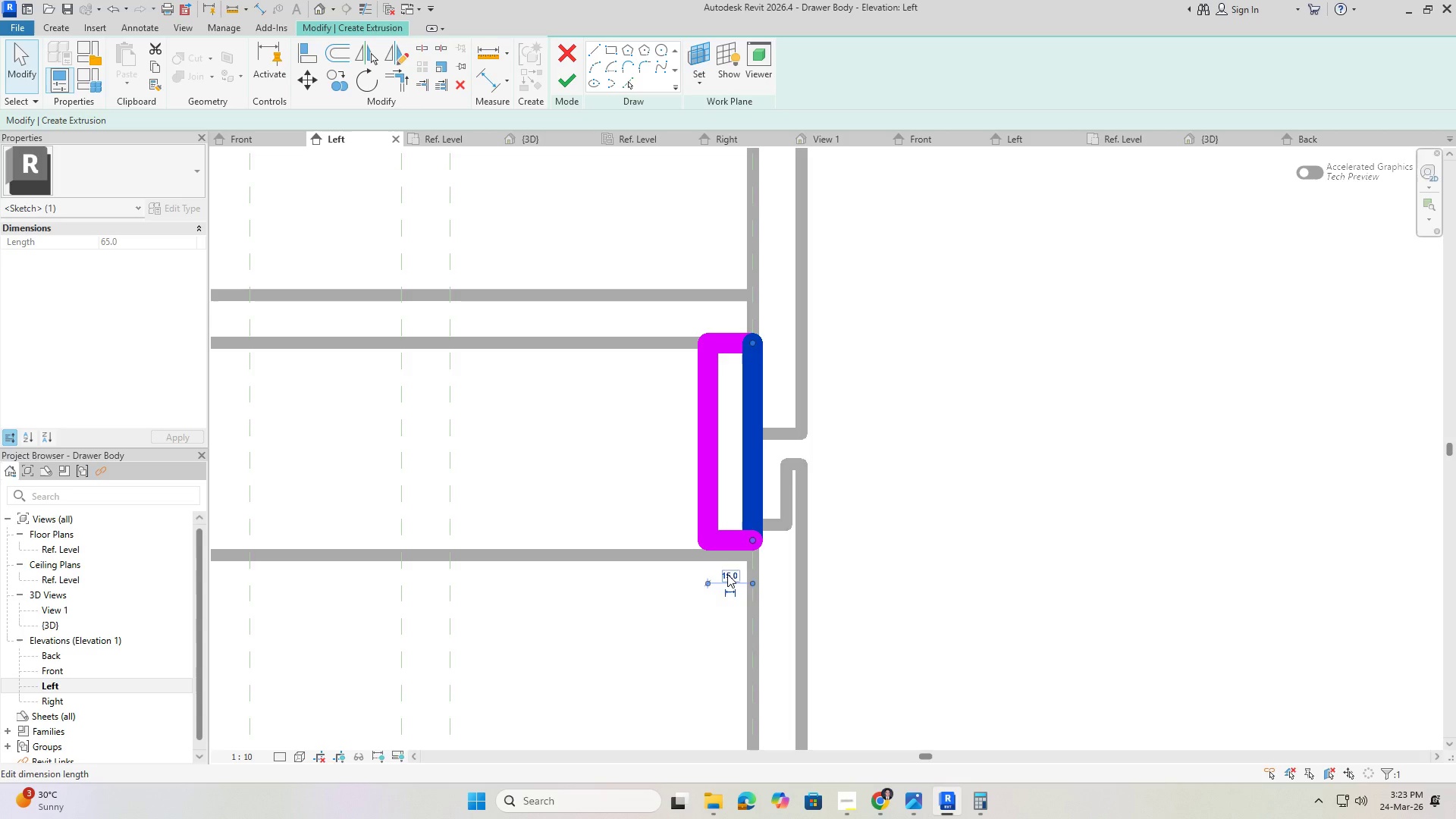 
left_click([728, 574])
 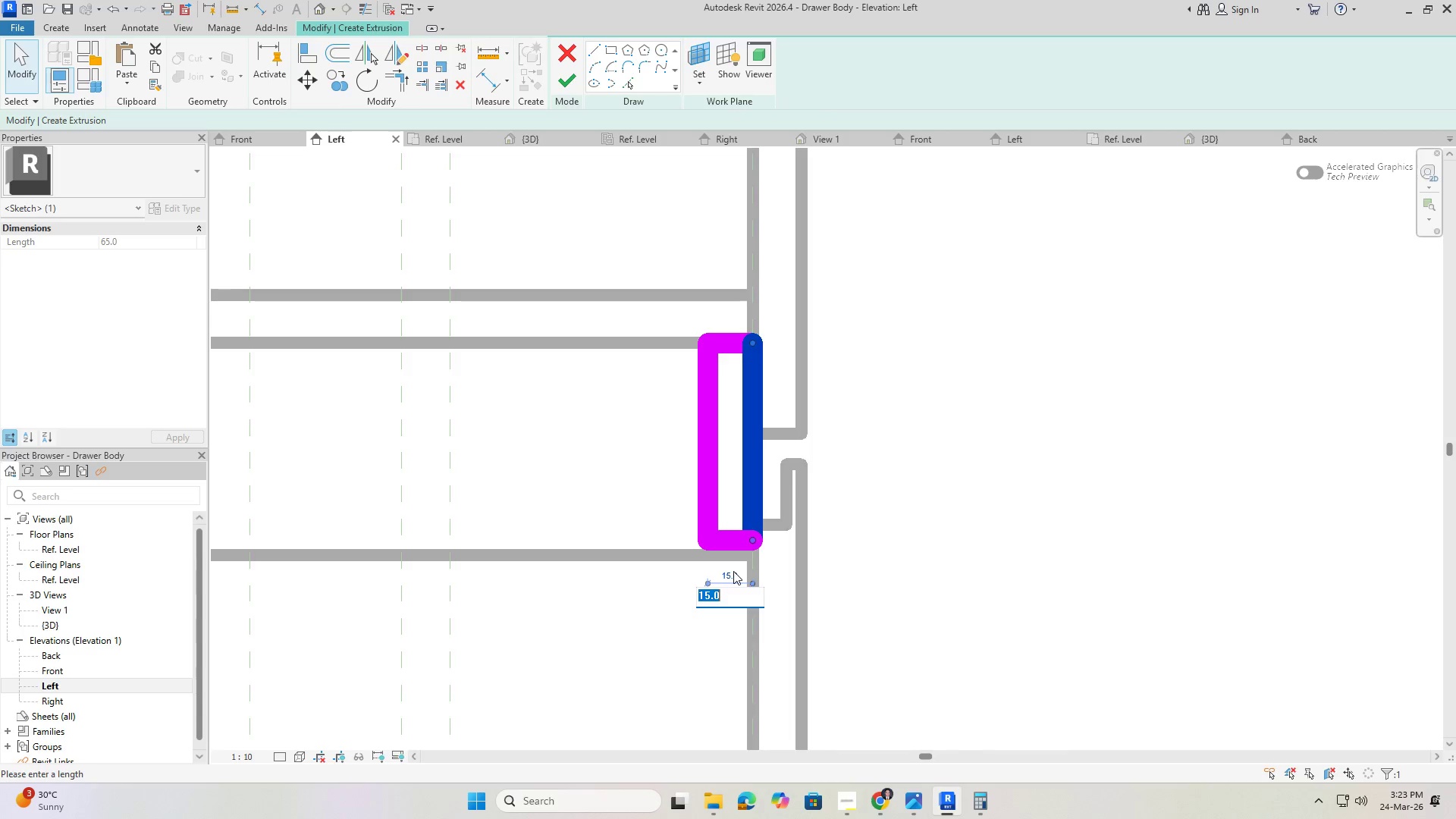 
key(Numpad1)
 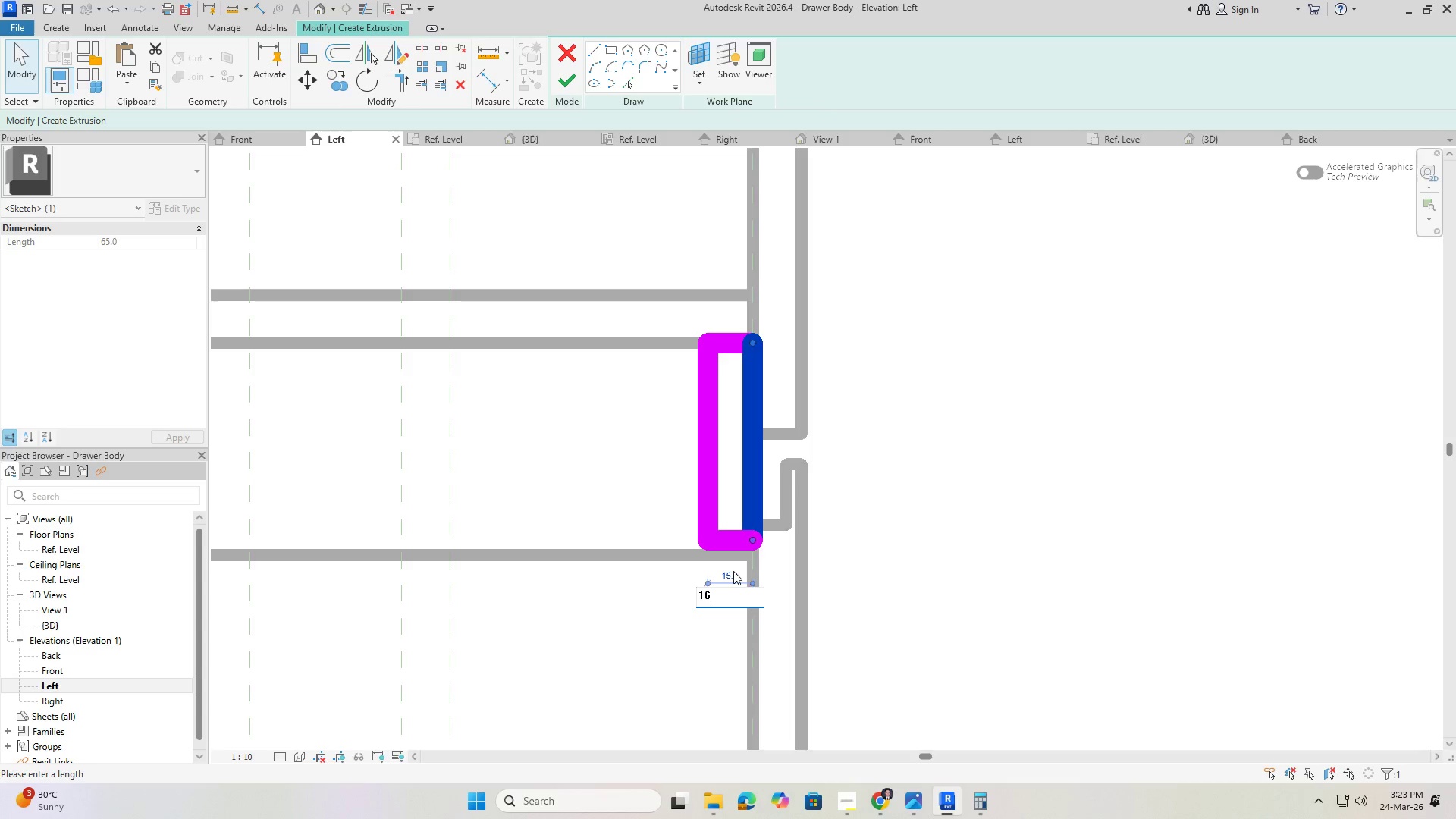 
key(Numpad6)
 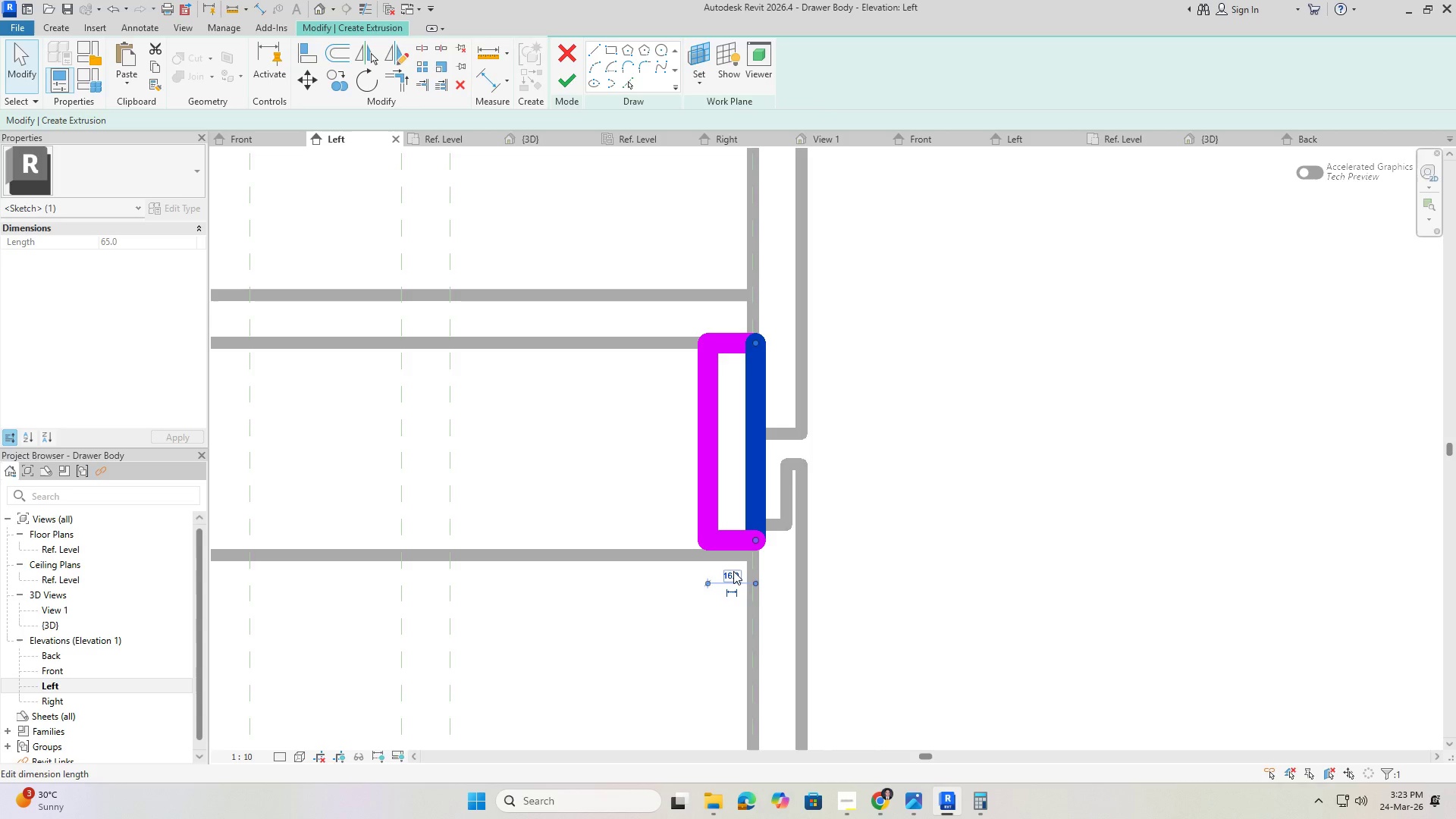 
key(NumpadEnter)
 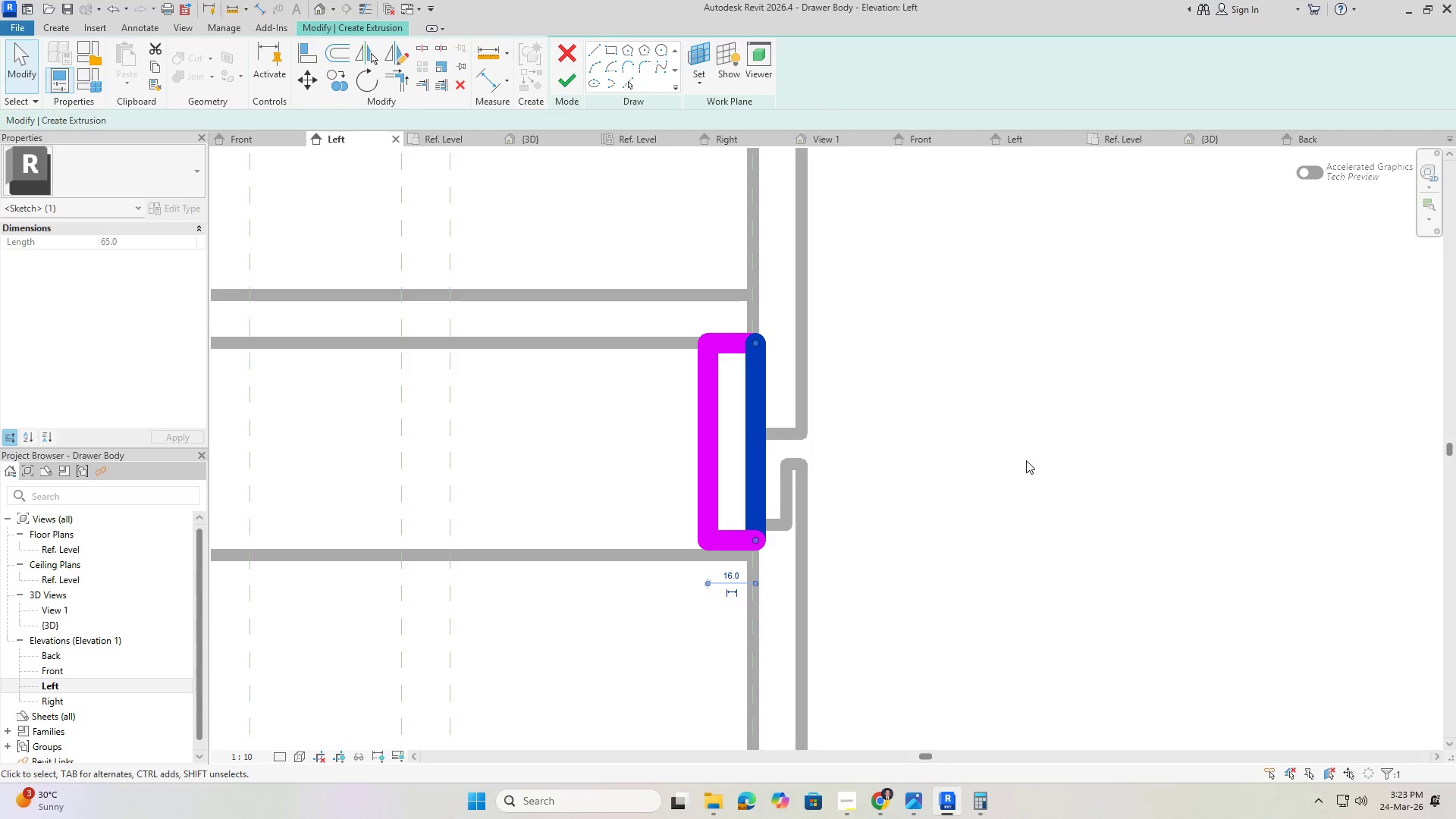 
left_click([1028, 456])
 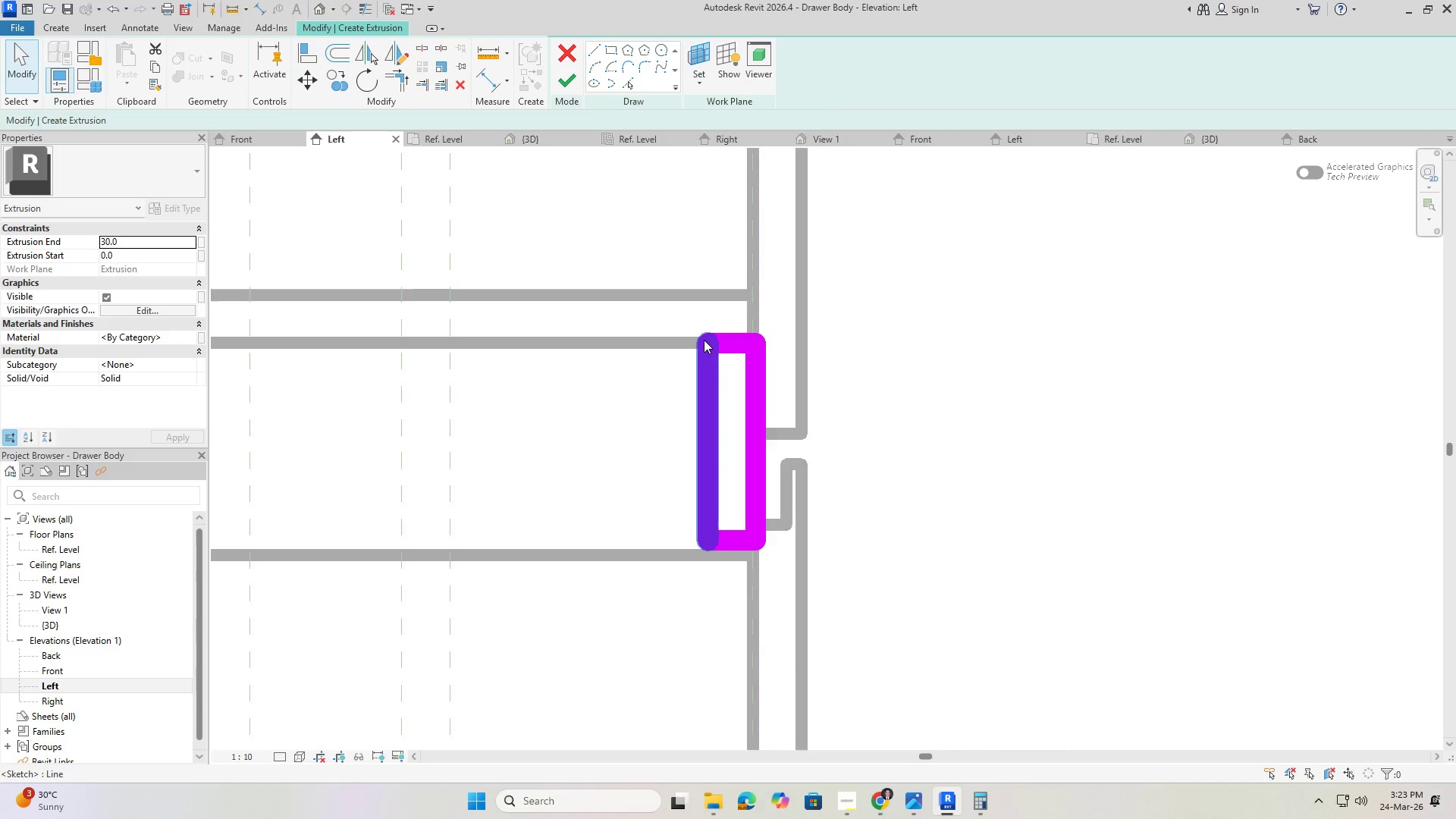 
key(Escape)
 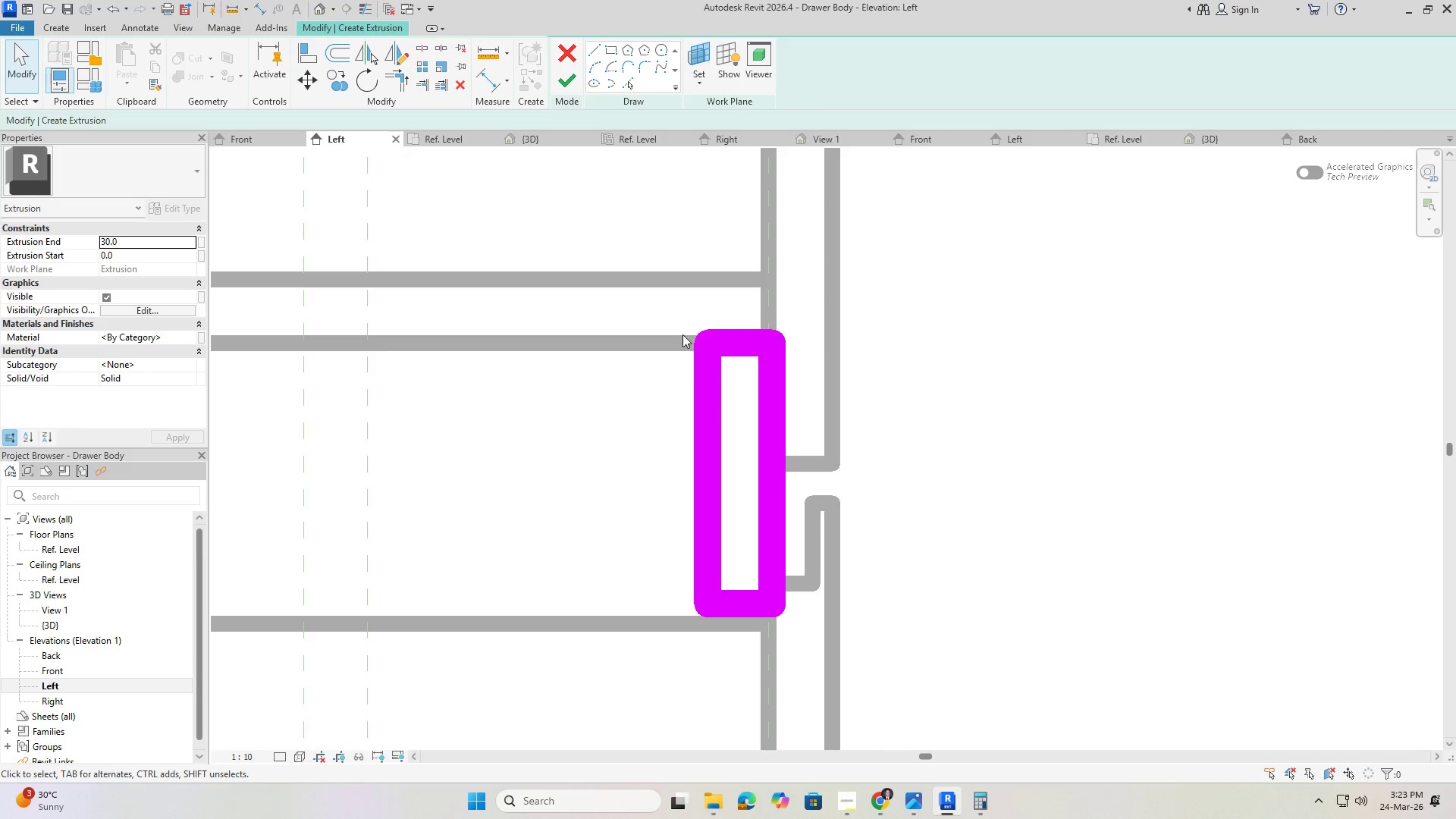 
key(Escape)
 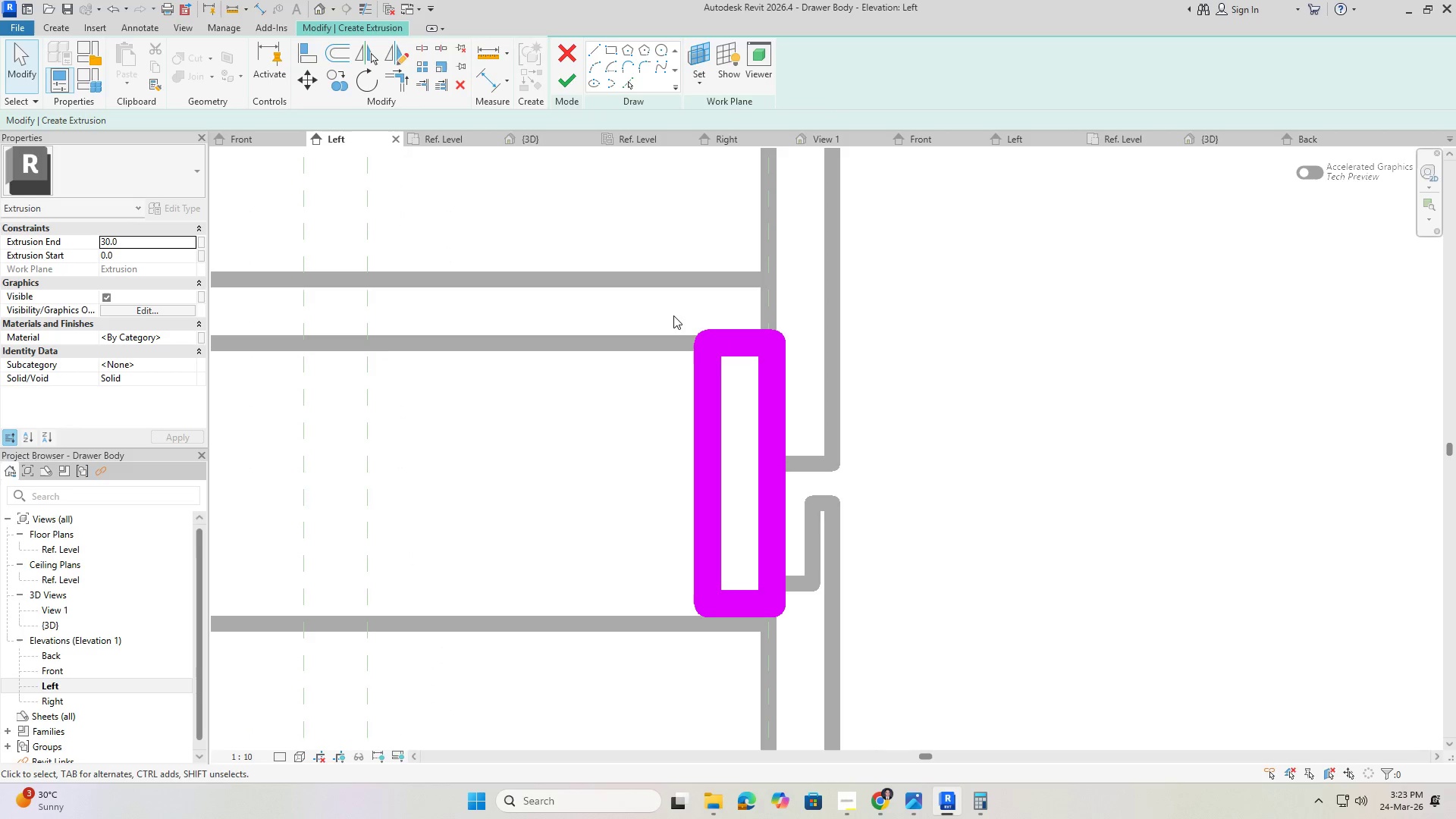 
scroll: coordinate [708, 347], scroll_direction: up, amount: 2.0
 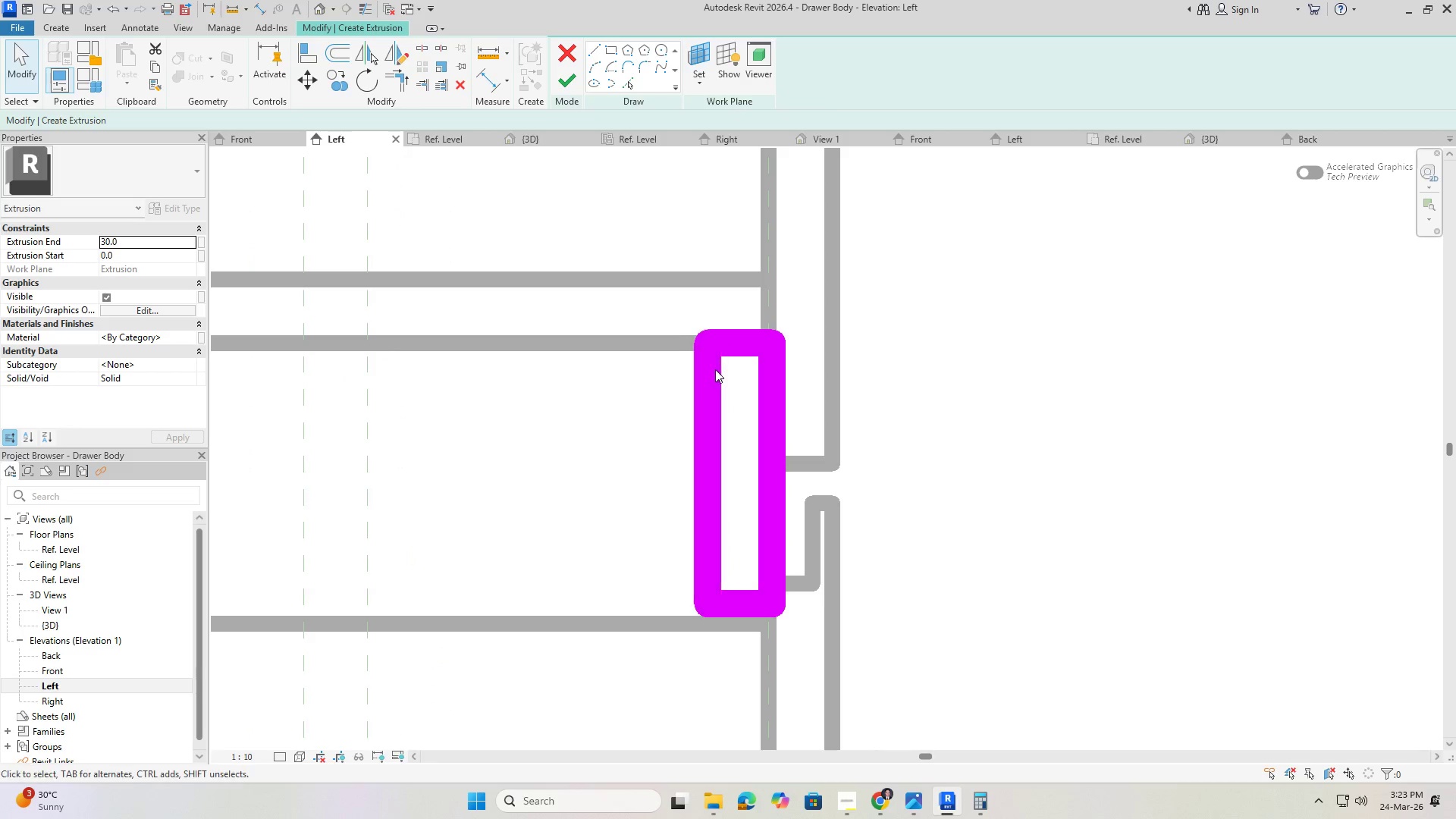 
left_click_drag(start_coordinate=[673, 315], to_coordinate=[825, 637])
 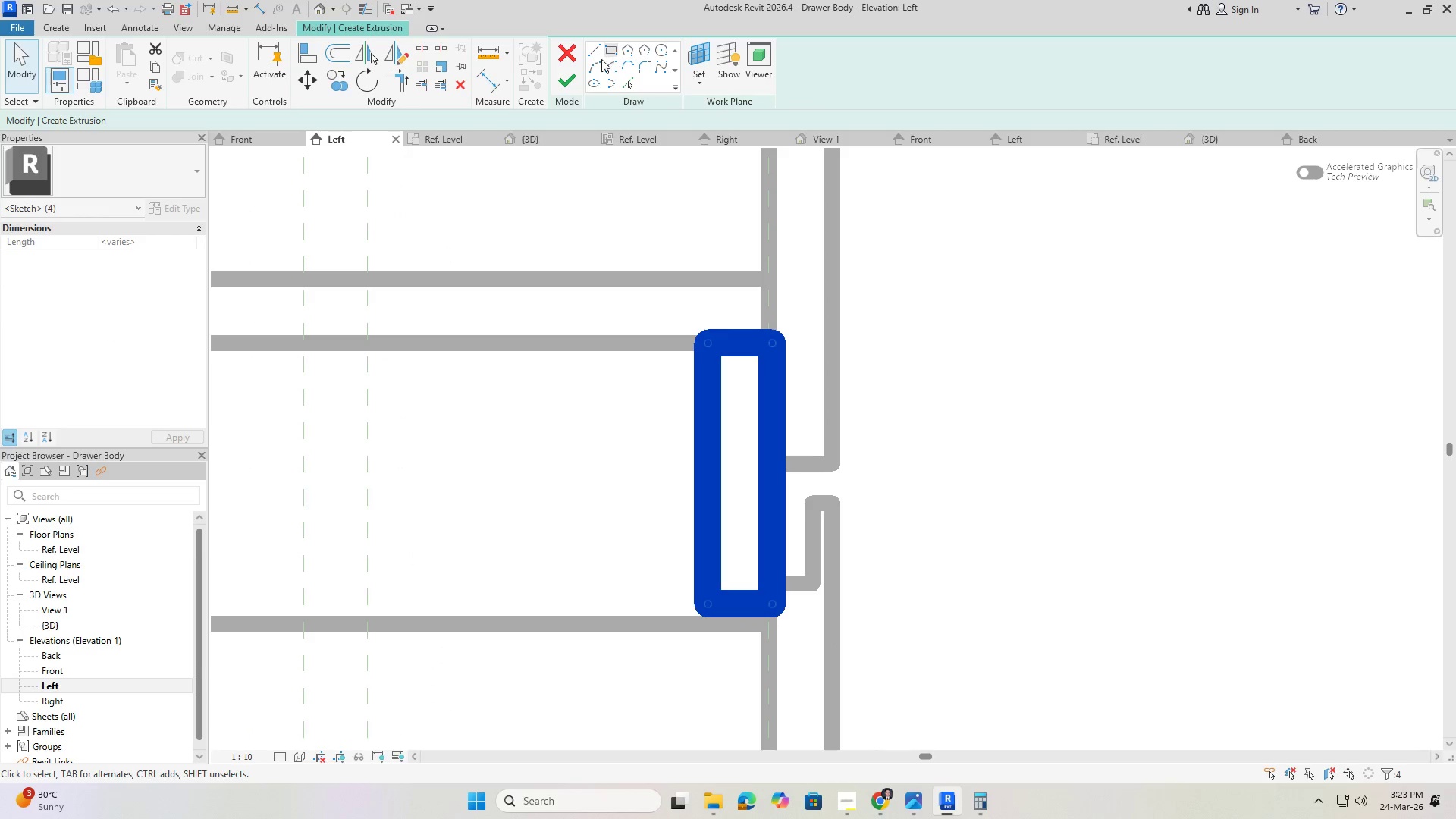 
left_click([299, 78])
 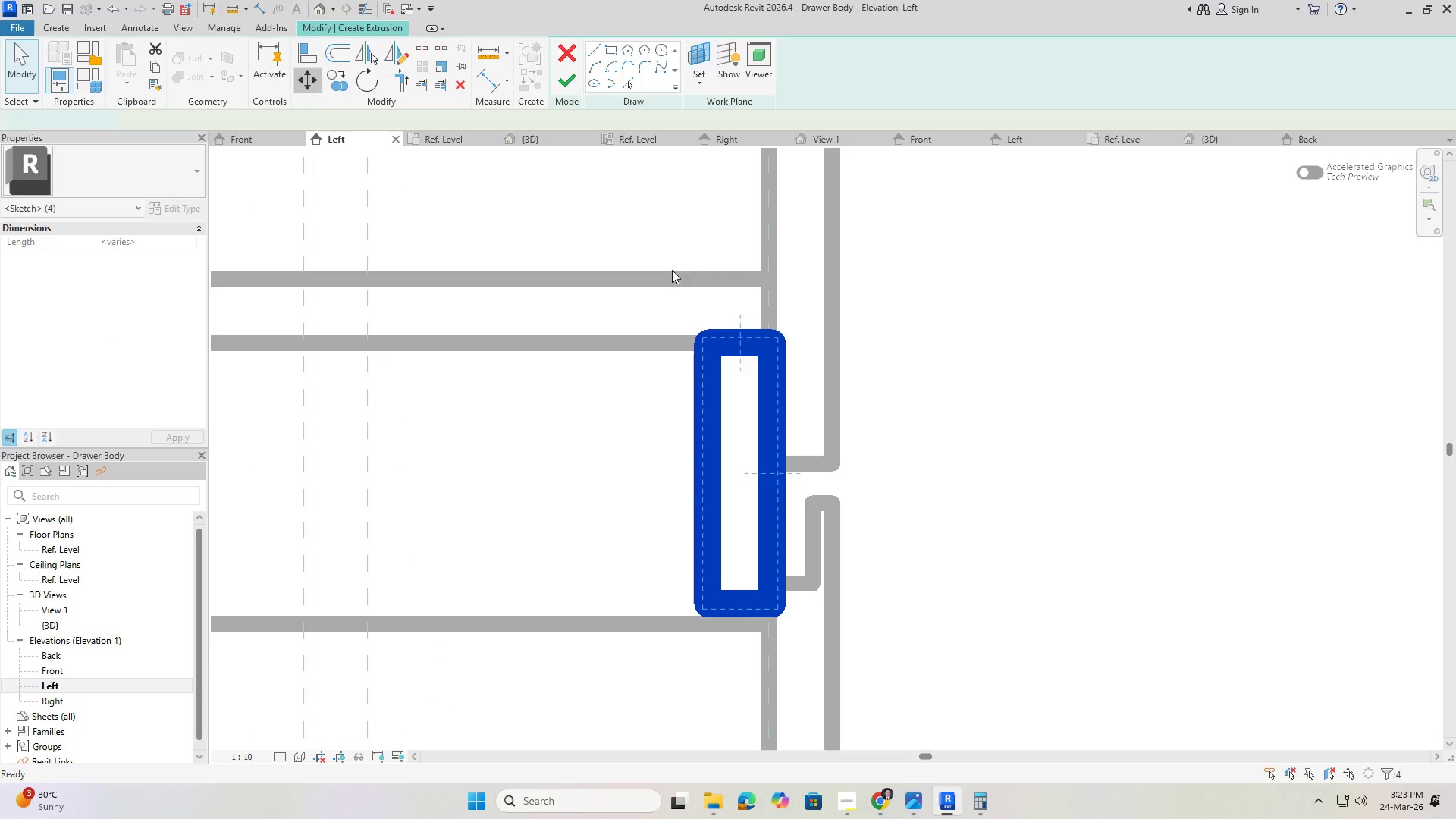 
scroll: coordinate [703, 306], scroll_direction: up, amount: 2.0
 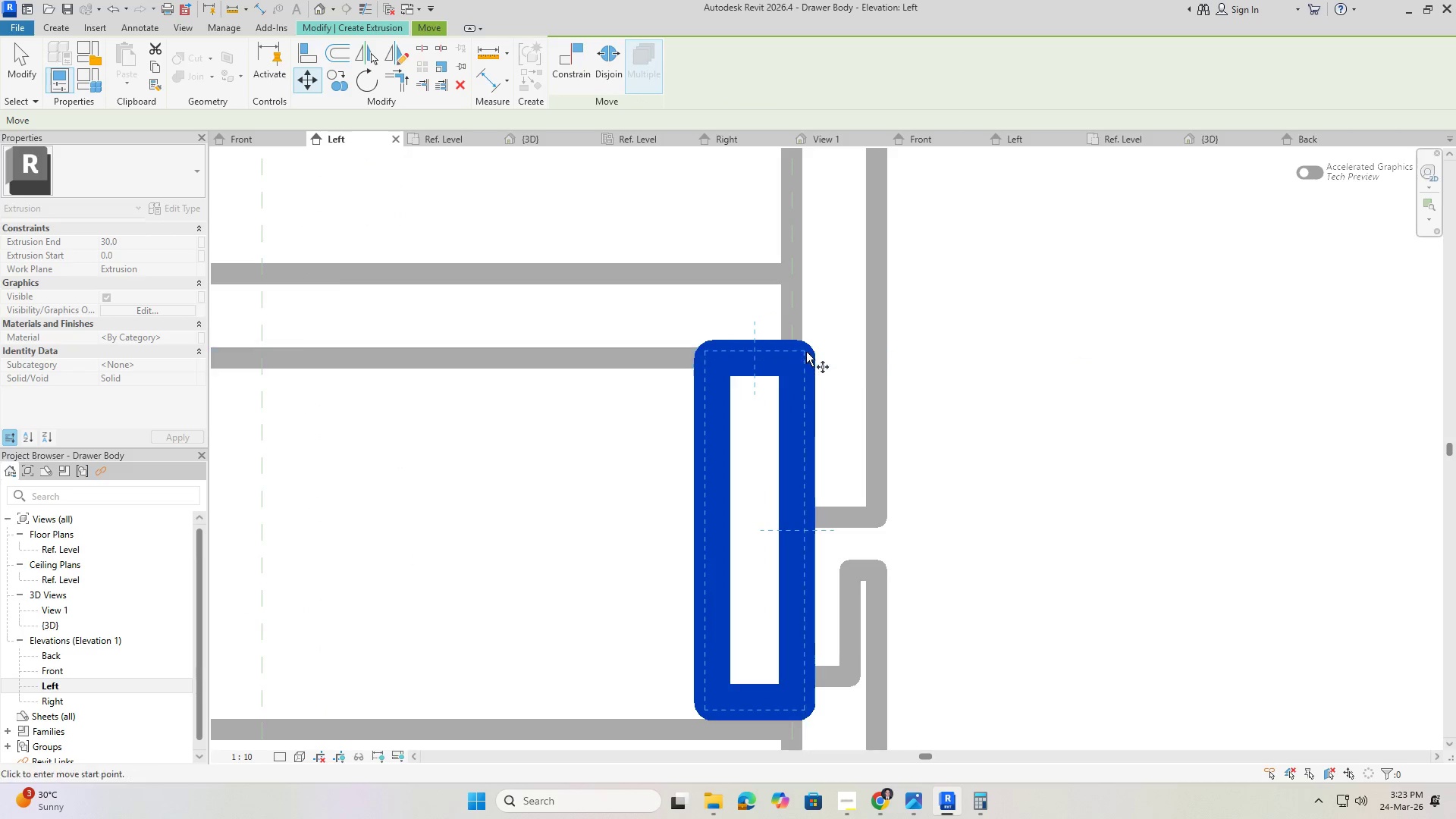 
scroll: coordinate [739, 353], scroll_direction: down, amount: 3.0
 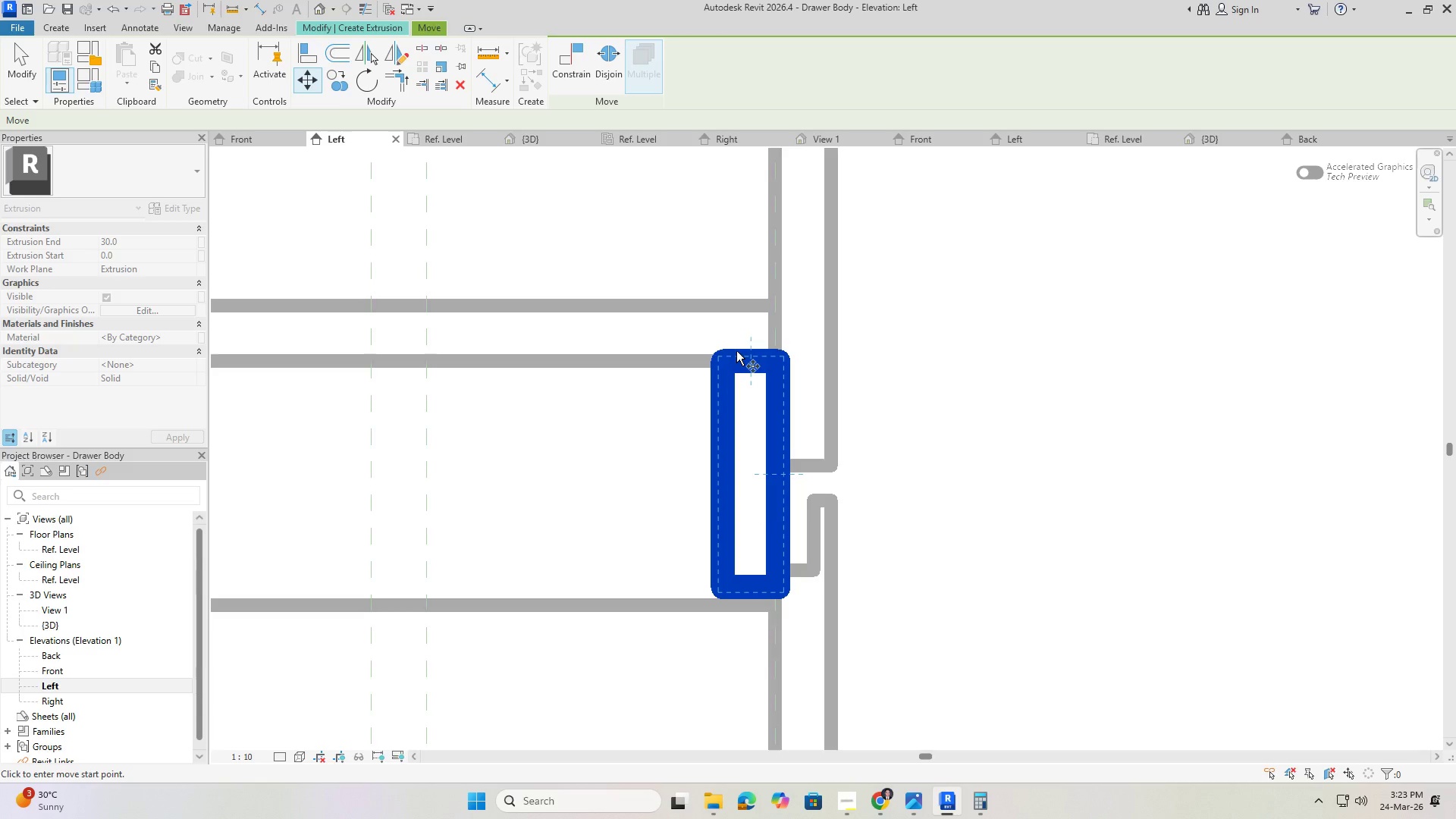 
key(Escape)
 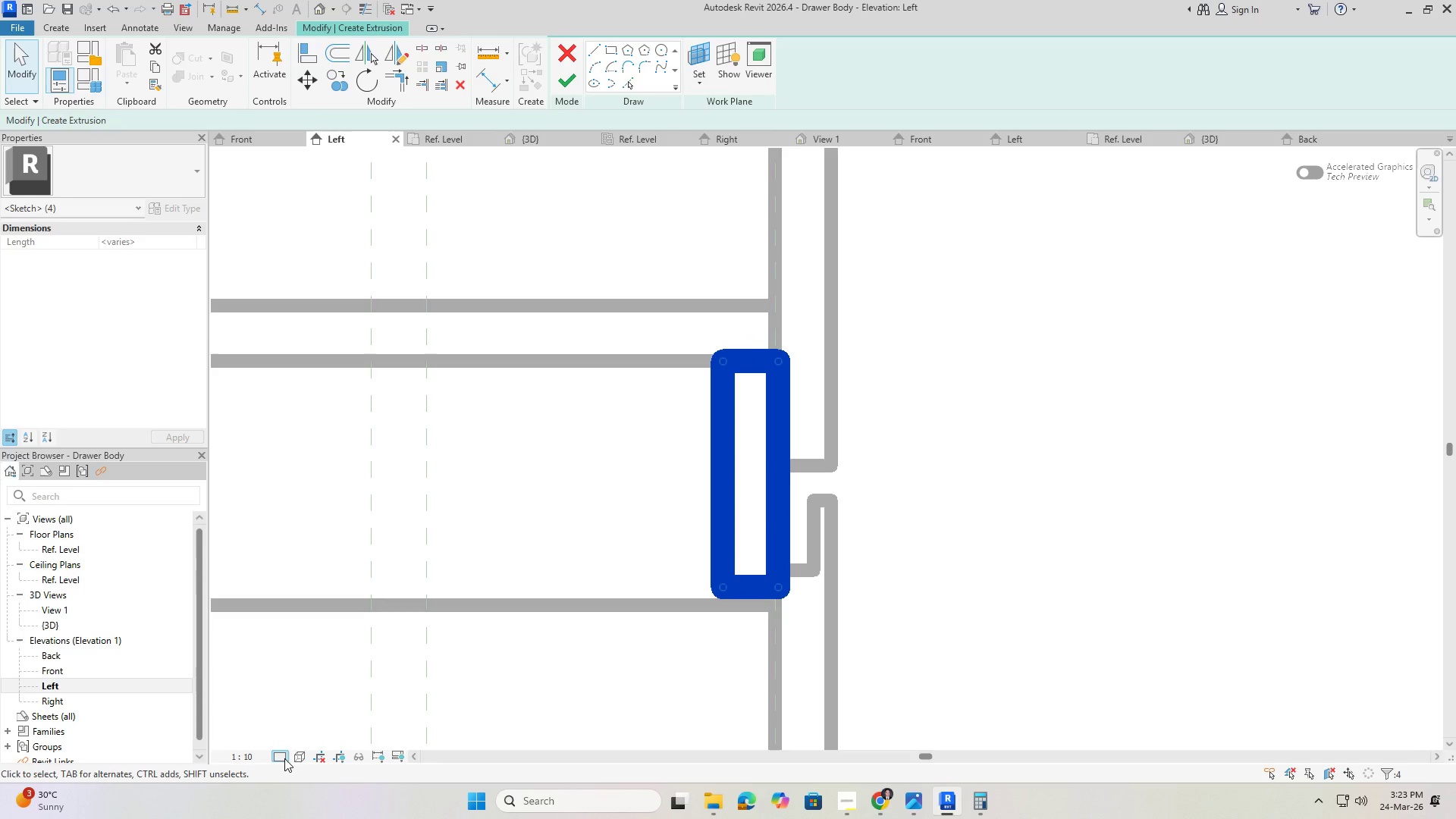 
left_click([299, 759])
 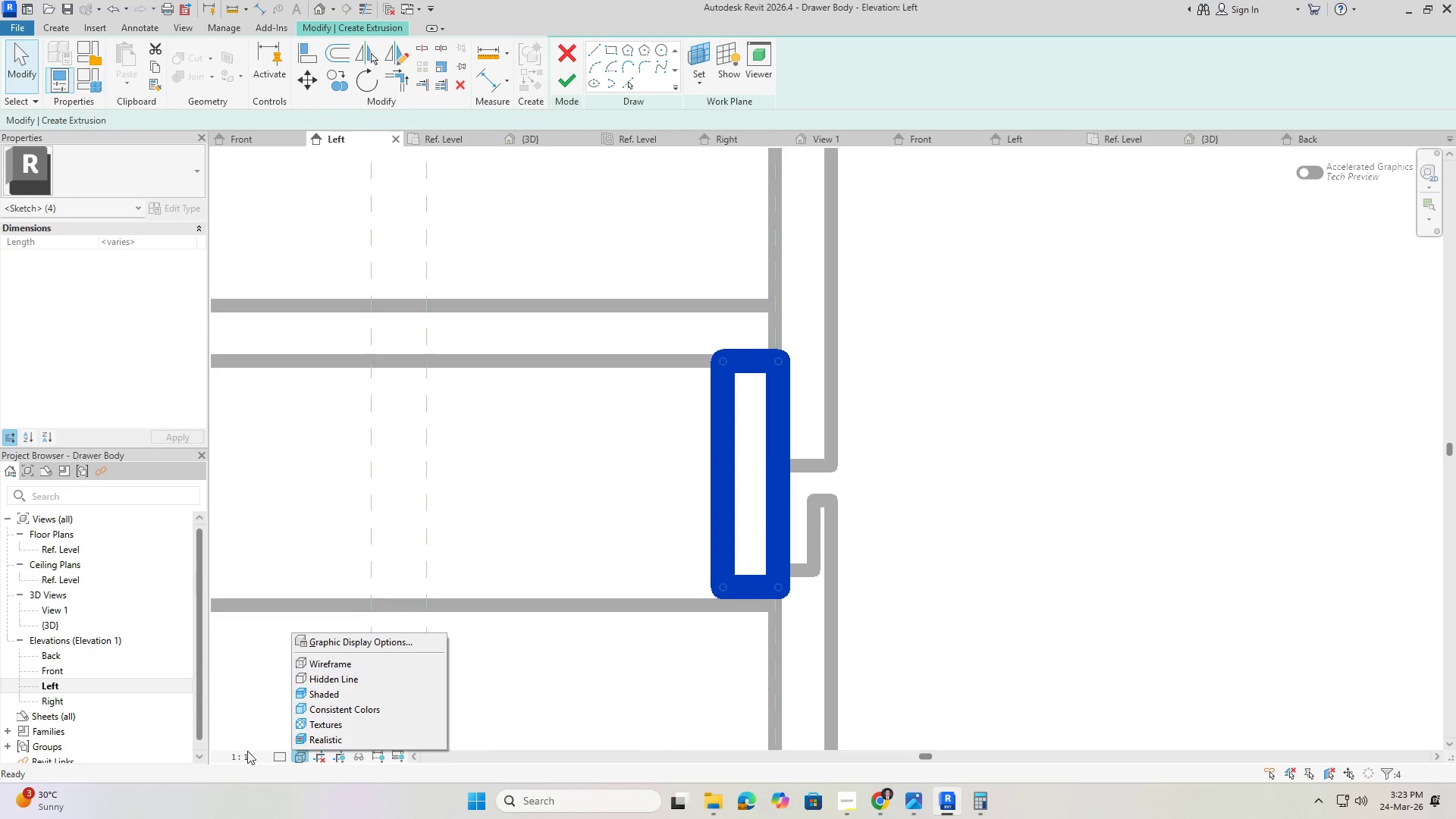 
left_click([243, 754])
 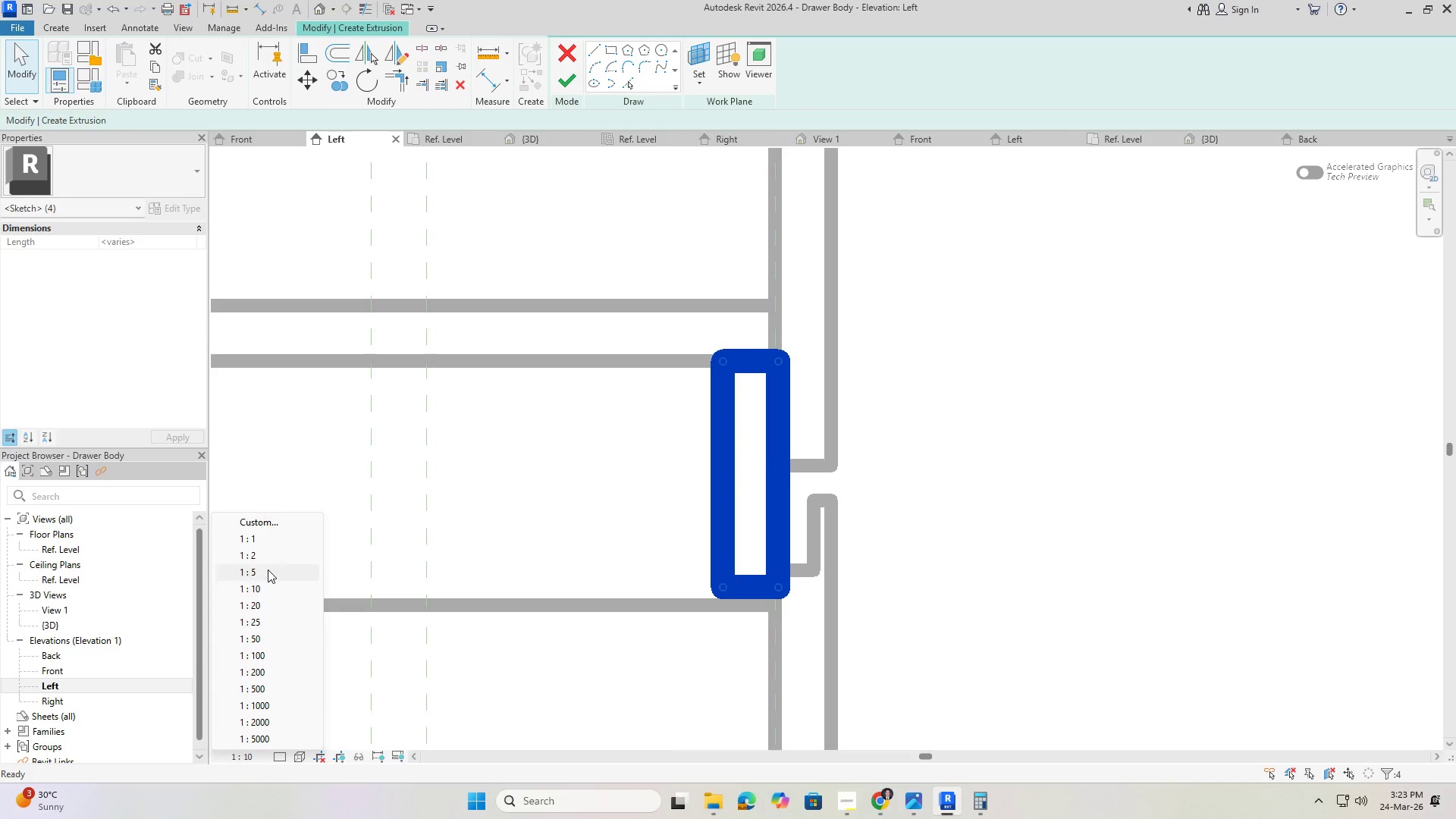 
left_click([257, 532])
 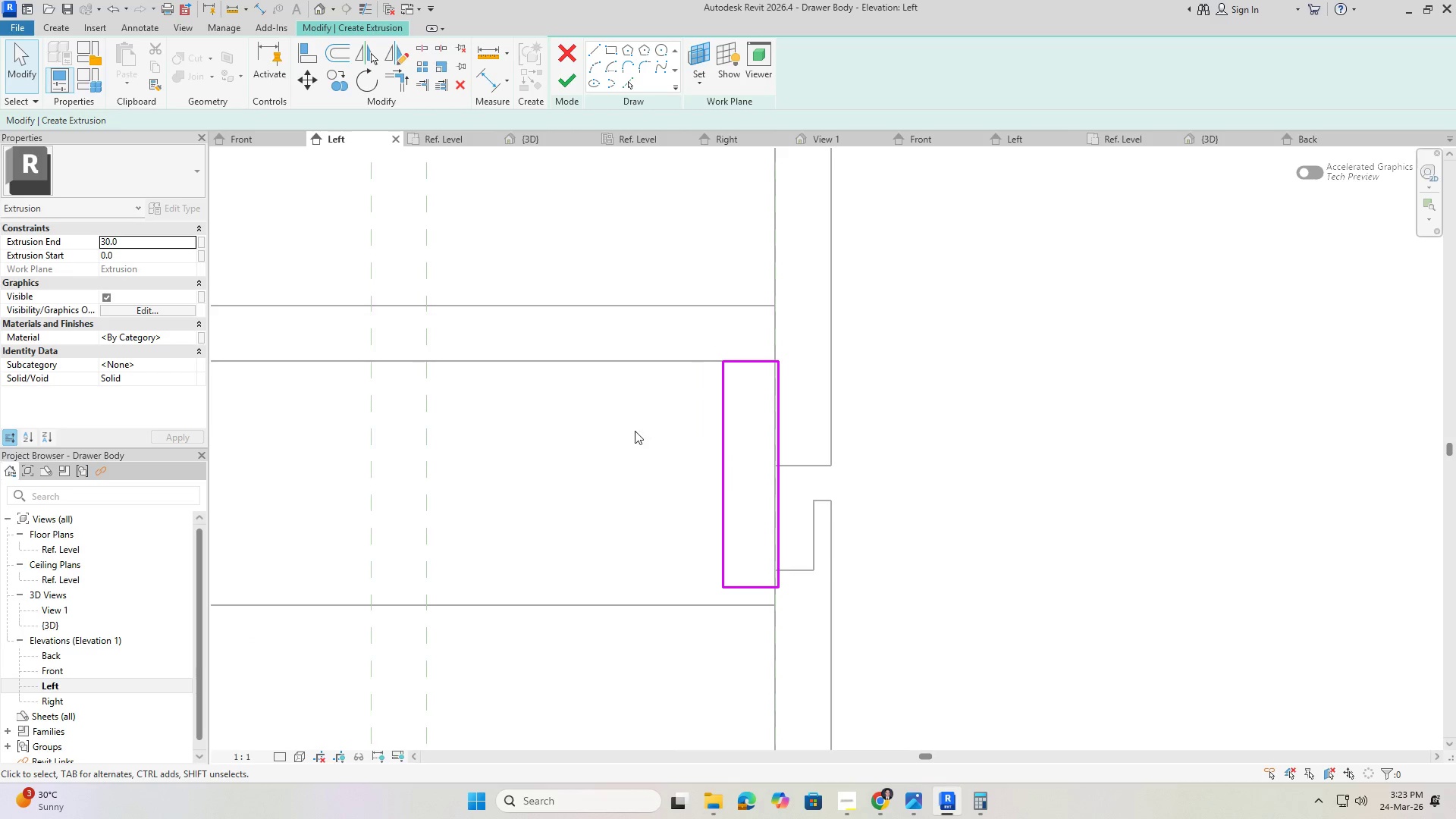 
left_click_drag(start_coordinate=[675, 330], to_coordinate=[828, 684])
 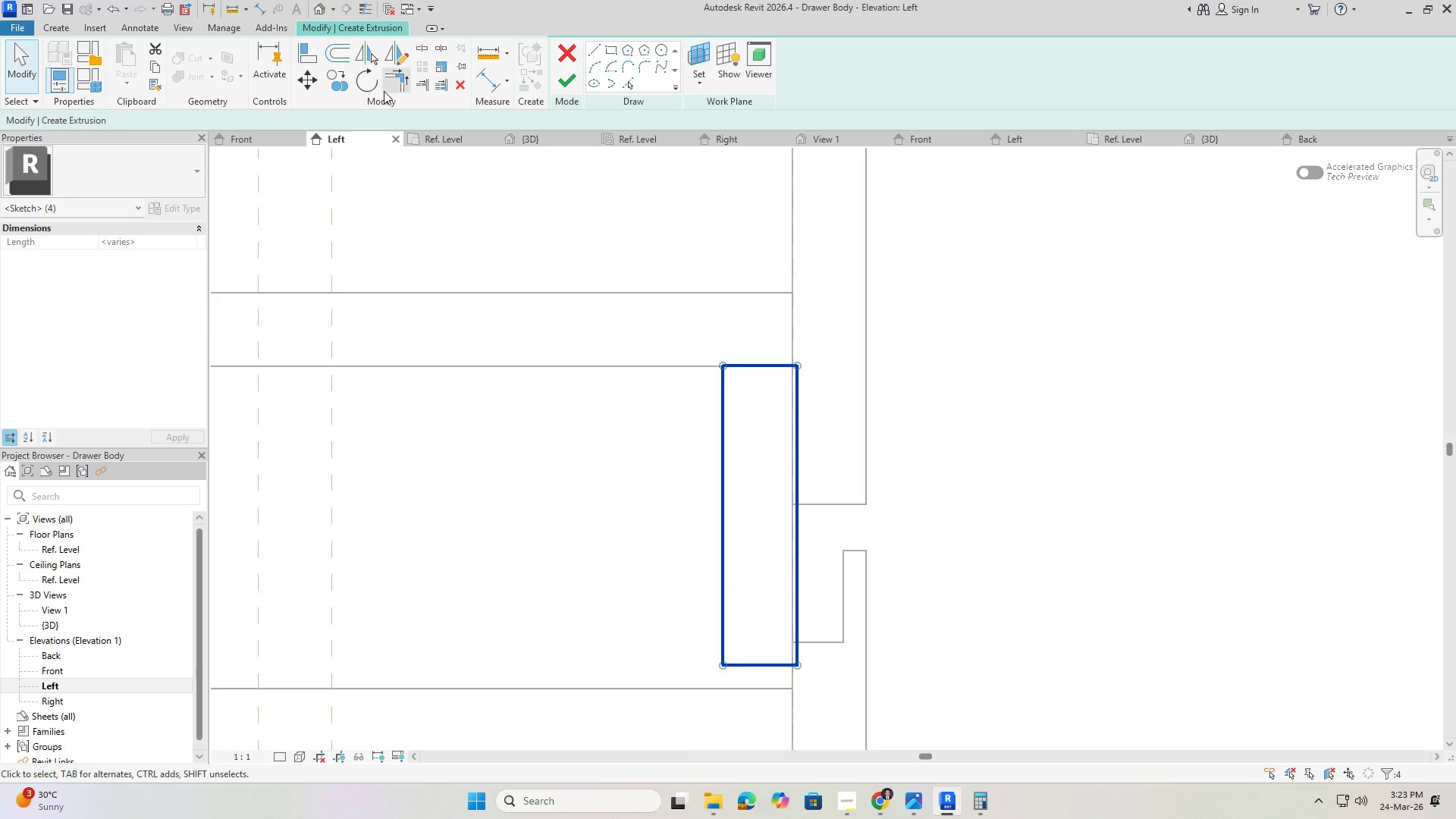 
scroll: coordinate [723, 344], scroll_direction: up, amount: 2.0
 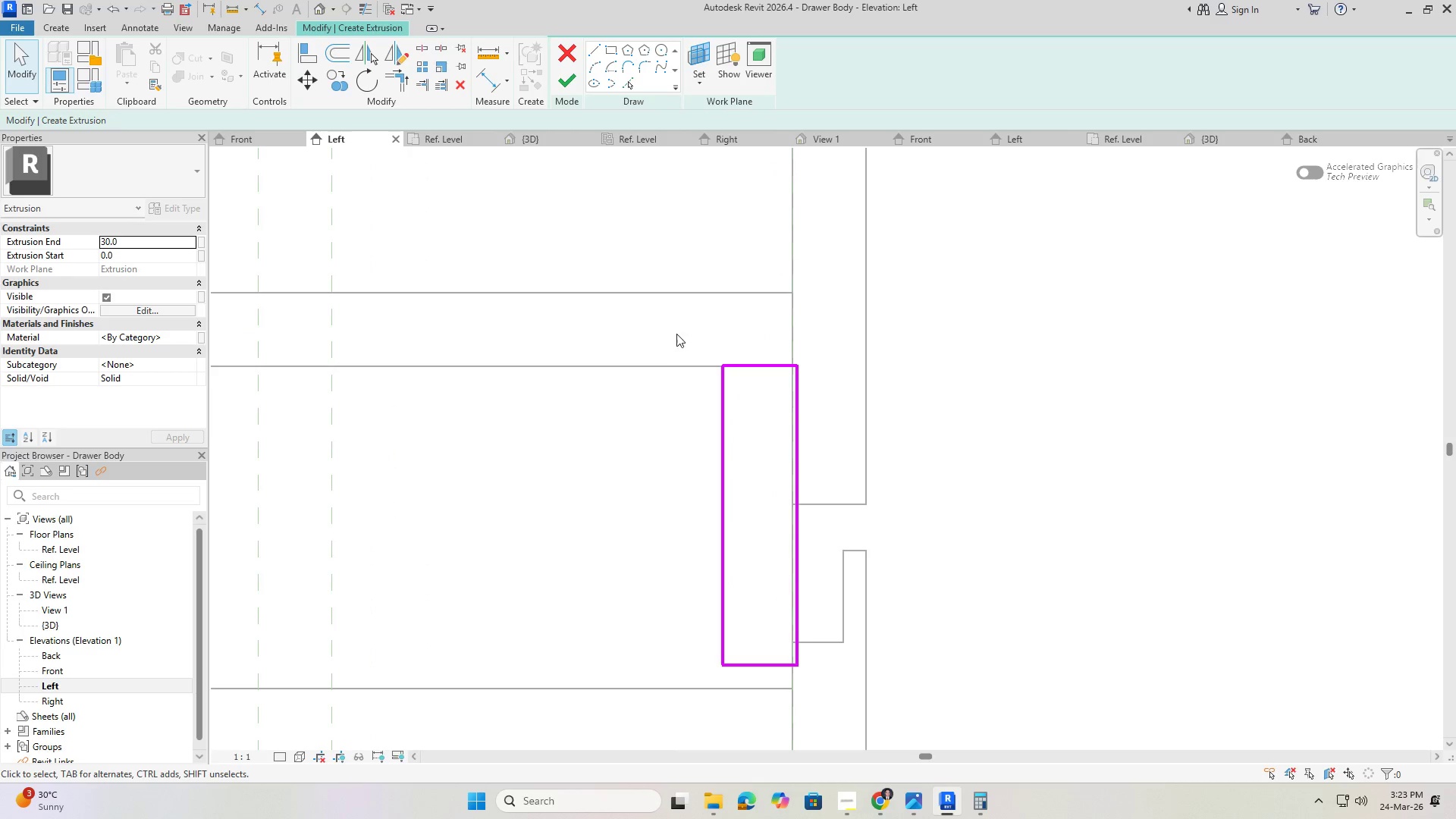 
left_click([308, 81])
 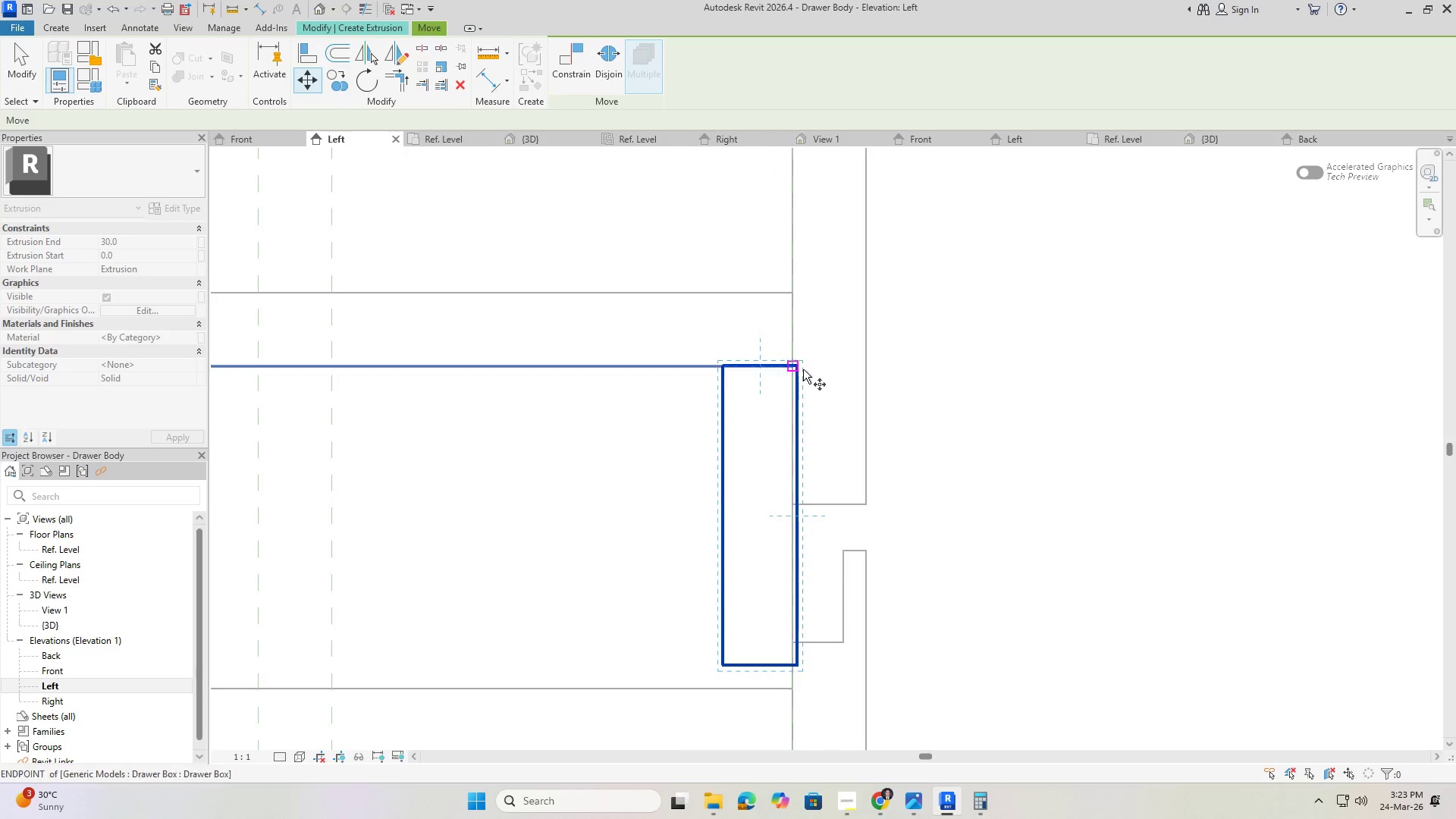 
scroll: coordinate [802, 375], scroll_direction: up, amount: 3.0
 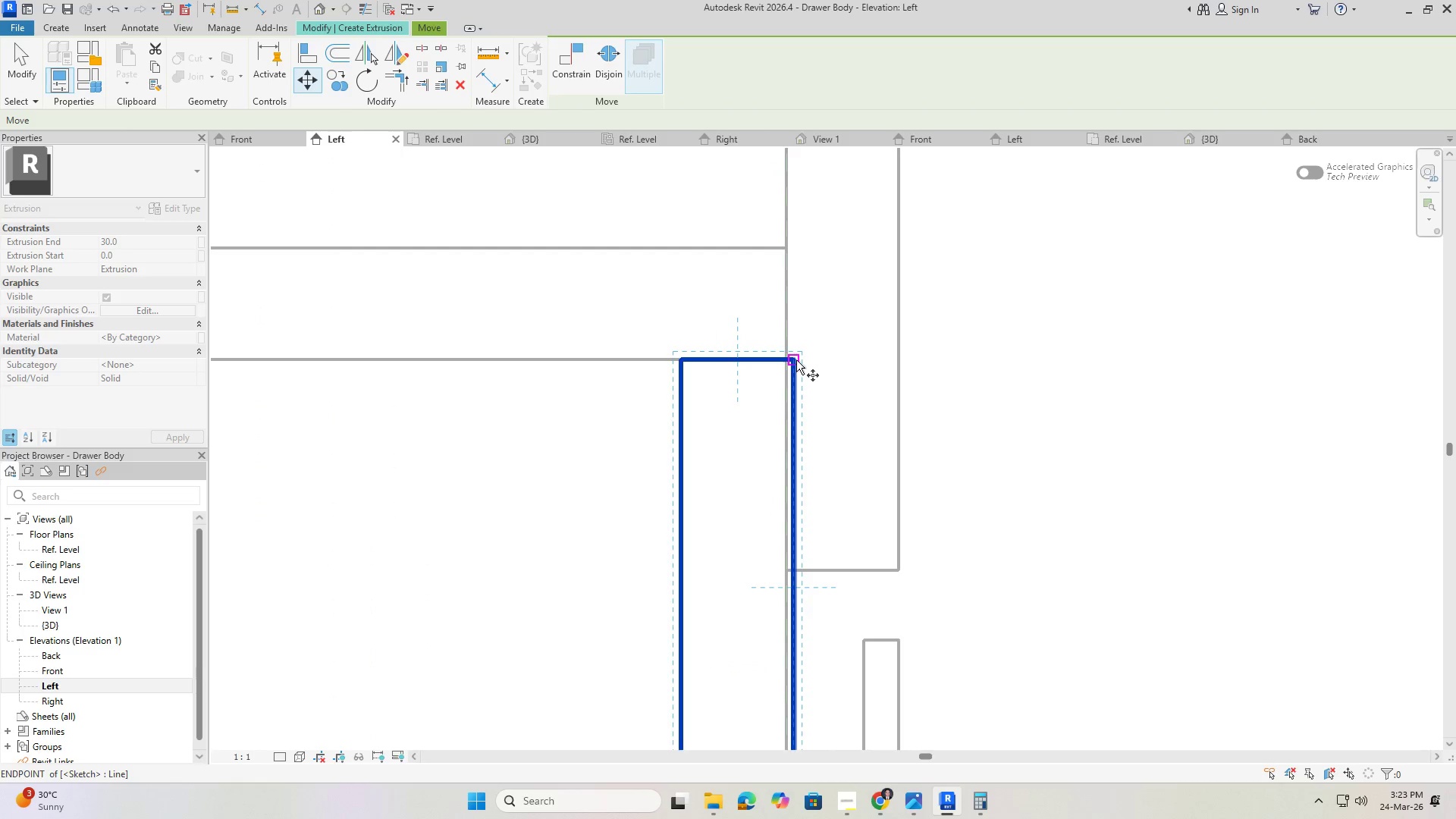 
left_click([796, 360])
 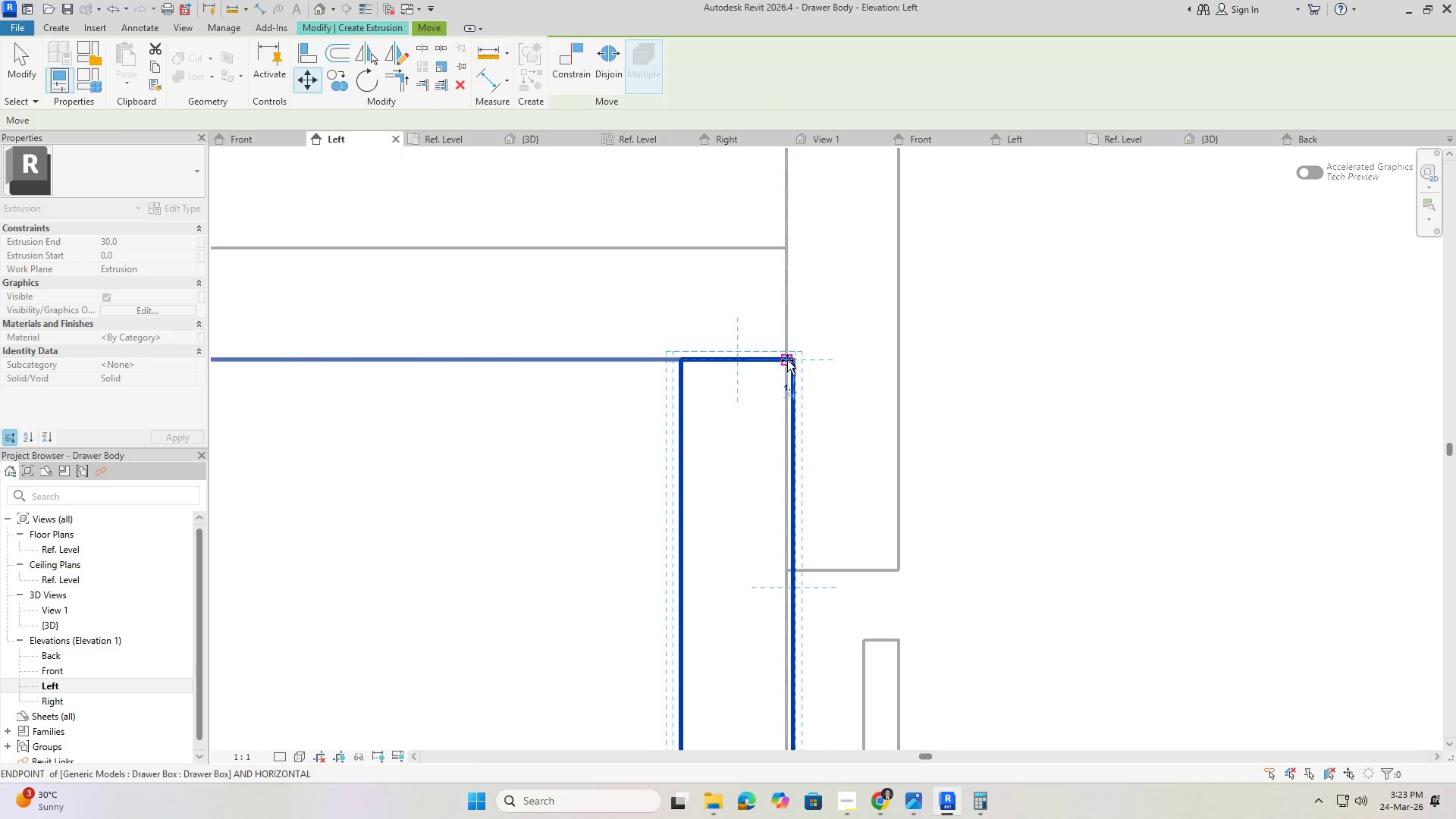 
left_click([787, 360])
 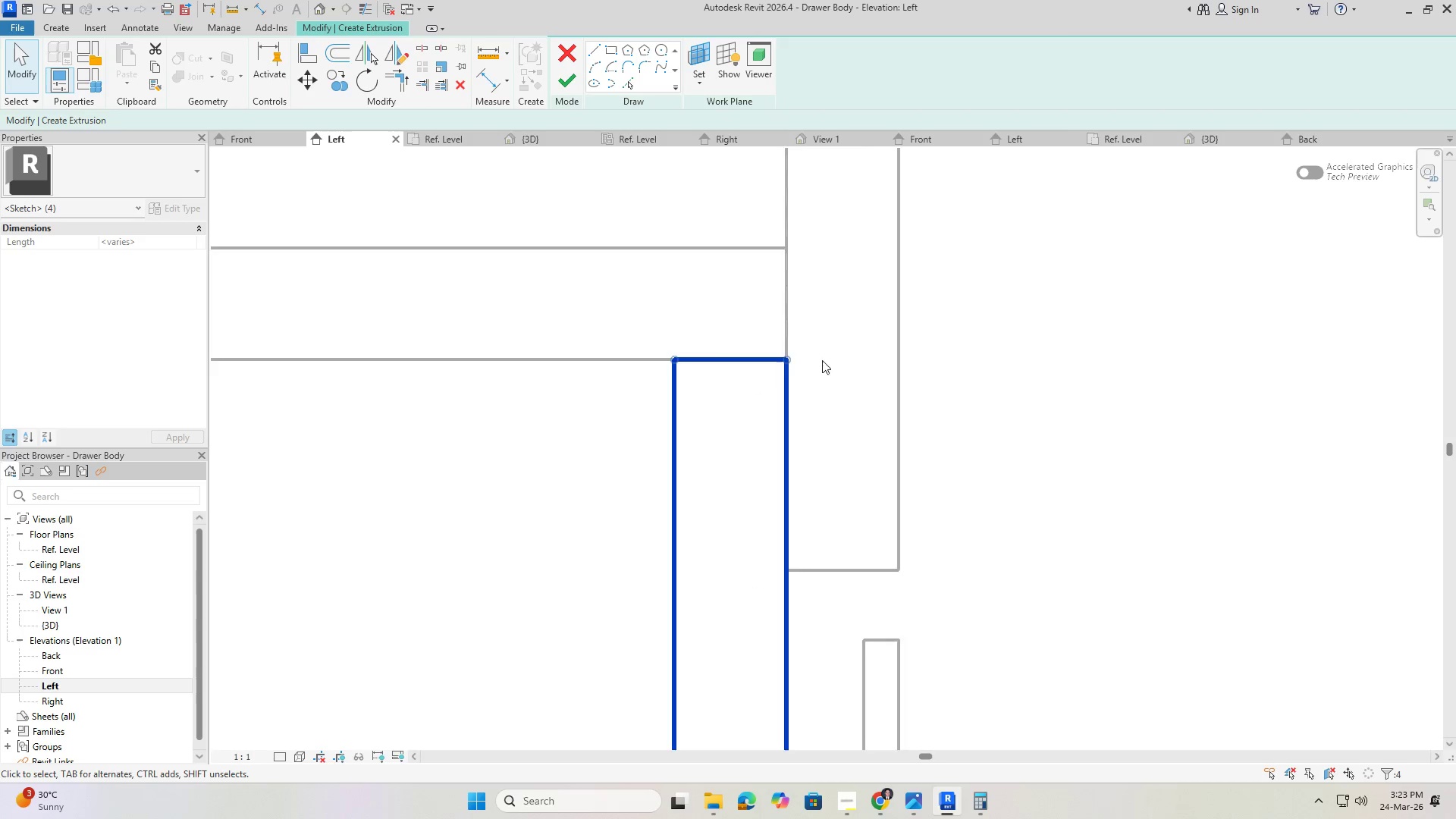 
scroll: coordinate [795, 290], scroll_direction: down, amount: 7.0
 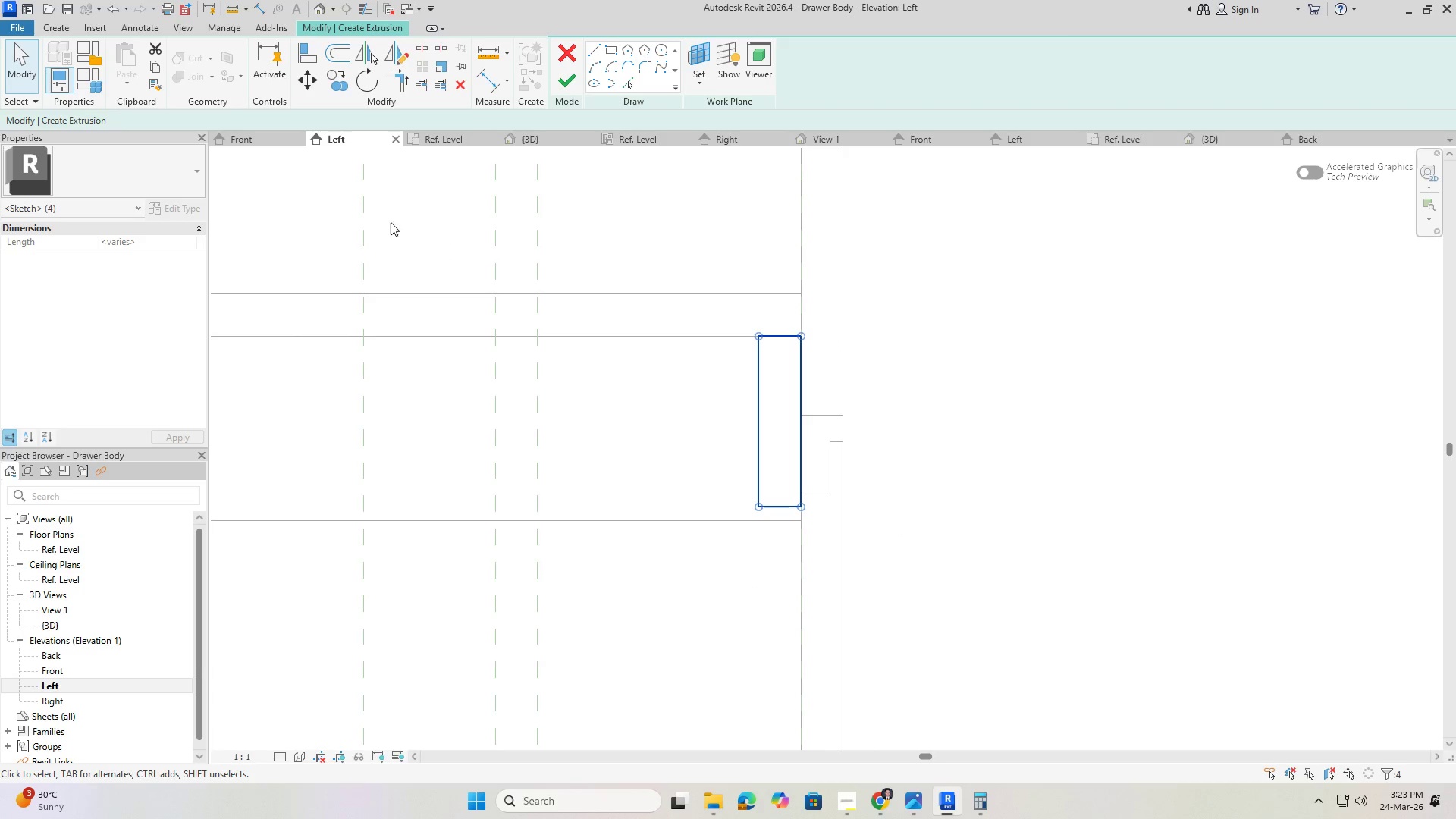 
left_click([563, 80])
 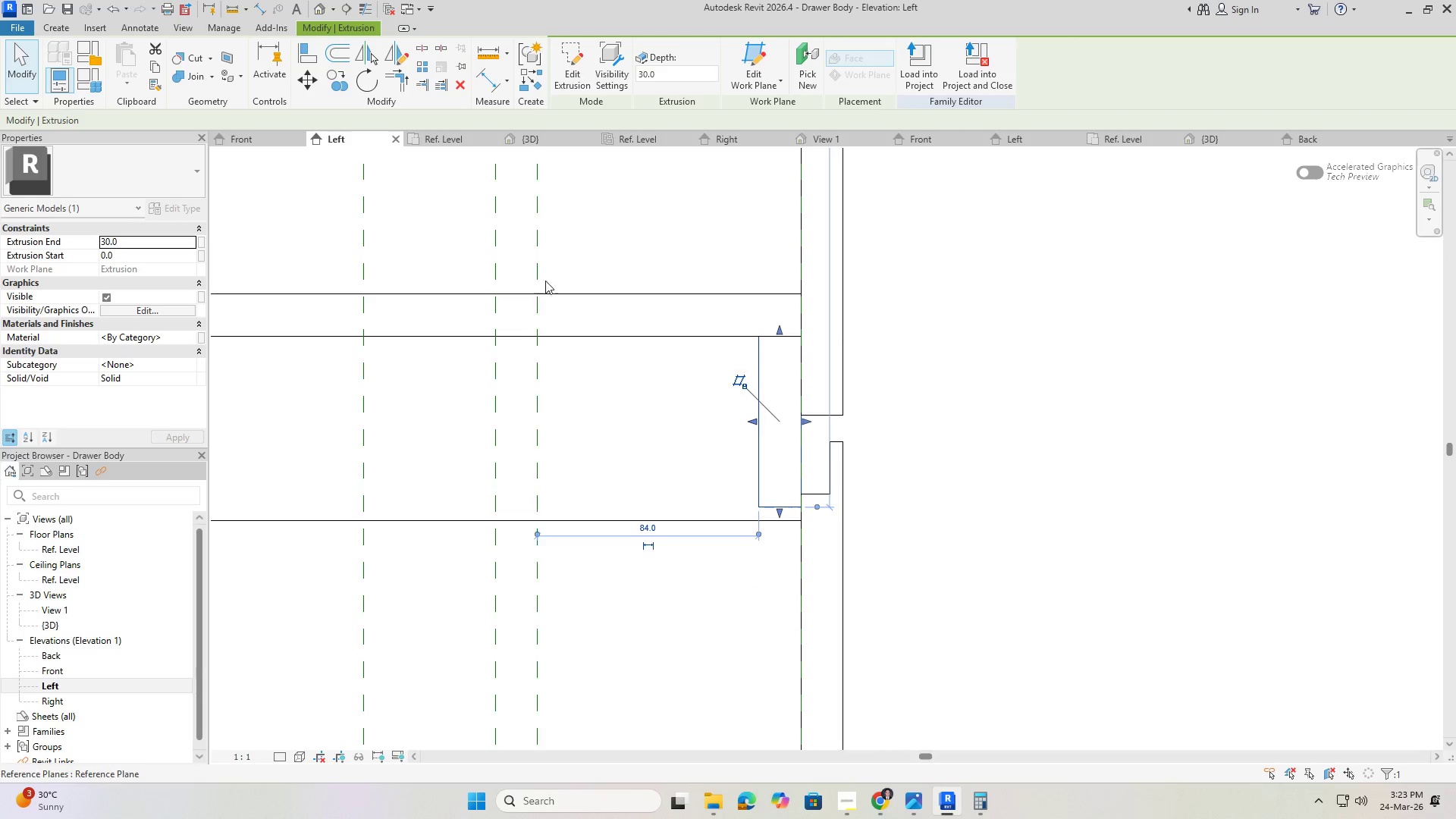 
hold_key(key=ShiftLeft, duration=0.53)
scroll: coordinate [937, 446], scroll_direction: down, amount: 1.0
 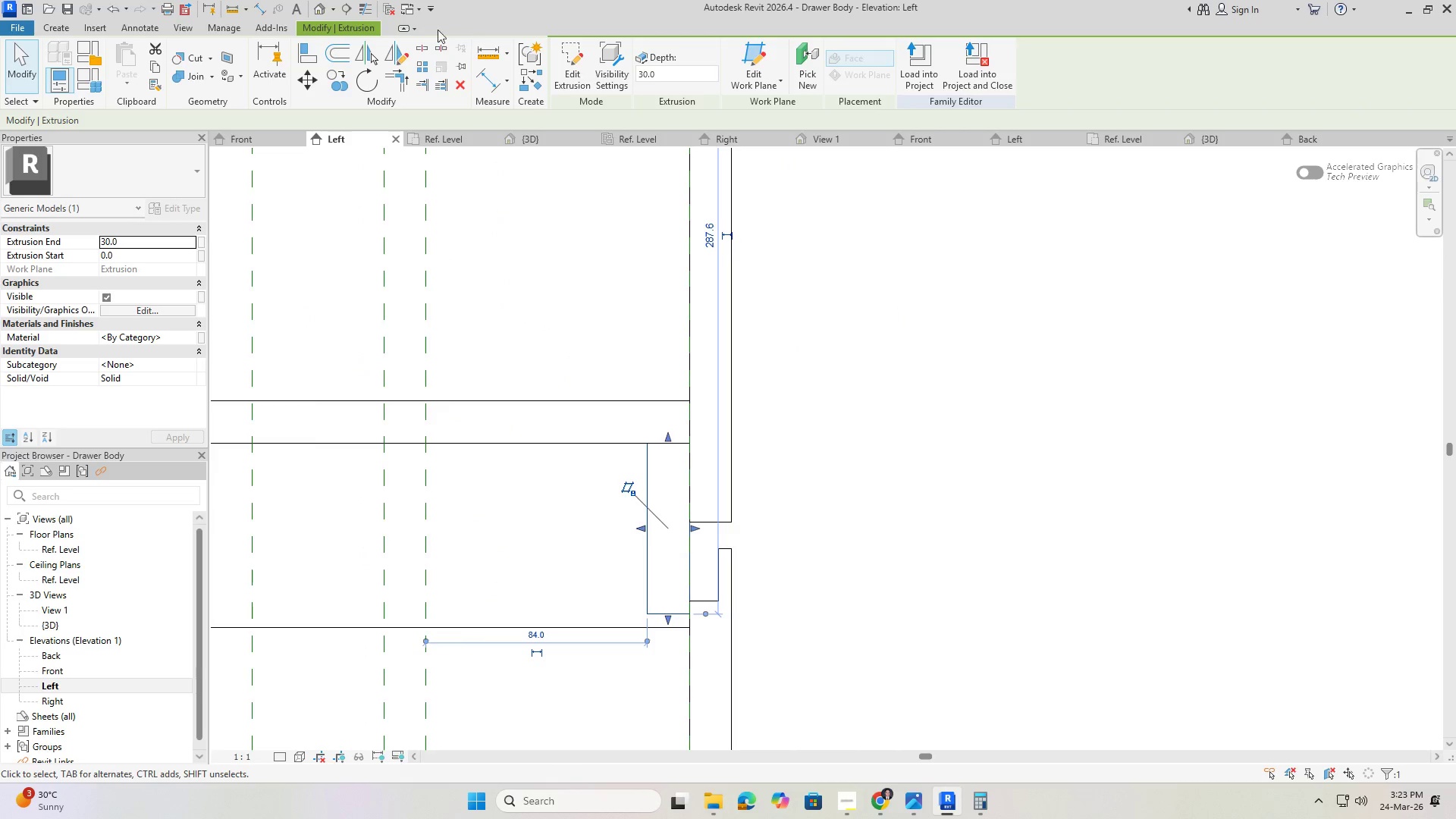 
left_click([317, 8])
 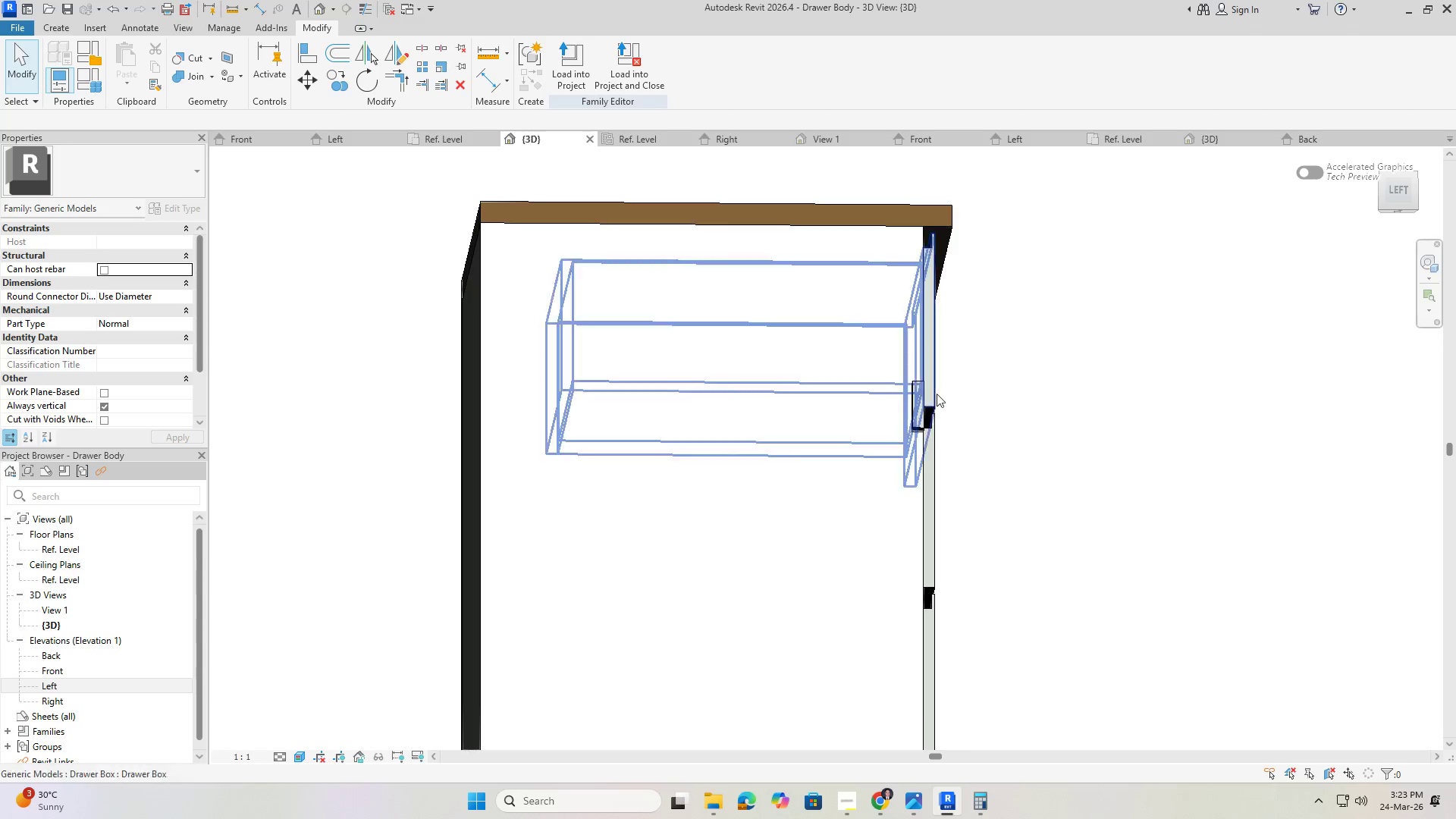 
hold_key(key=ShiftLeft, duration=0.91)
 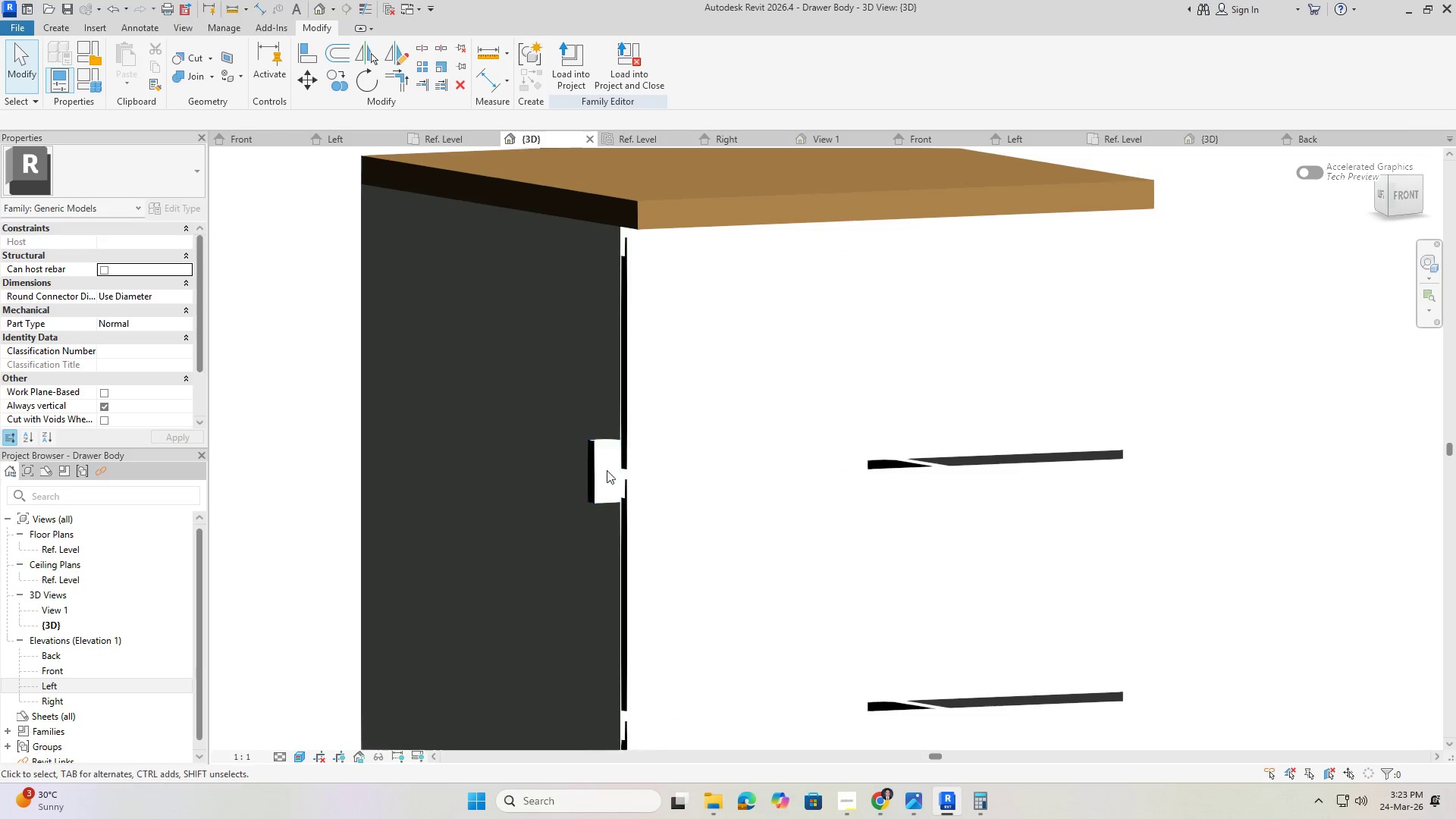 
hold_key(key=ShiftLeft, duration=2.02)
scroll: coordinate [551, 458], scroll_direction: up, amount: 2.0
 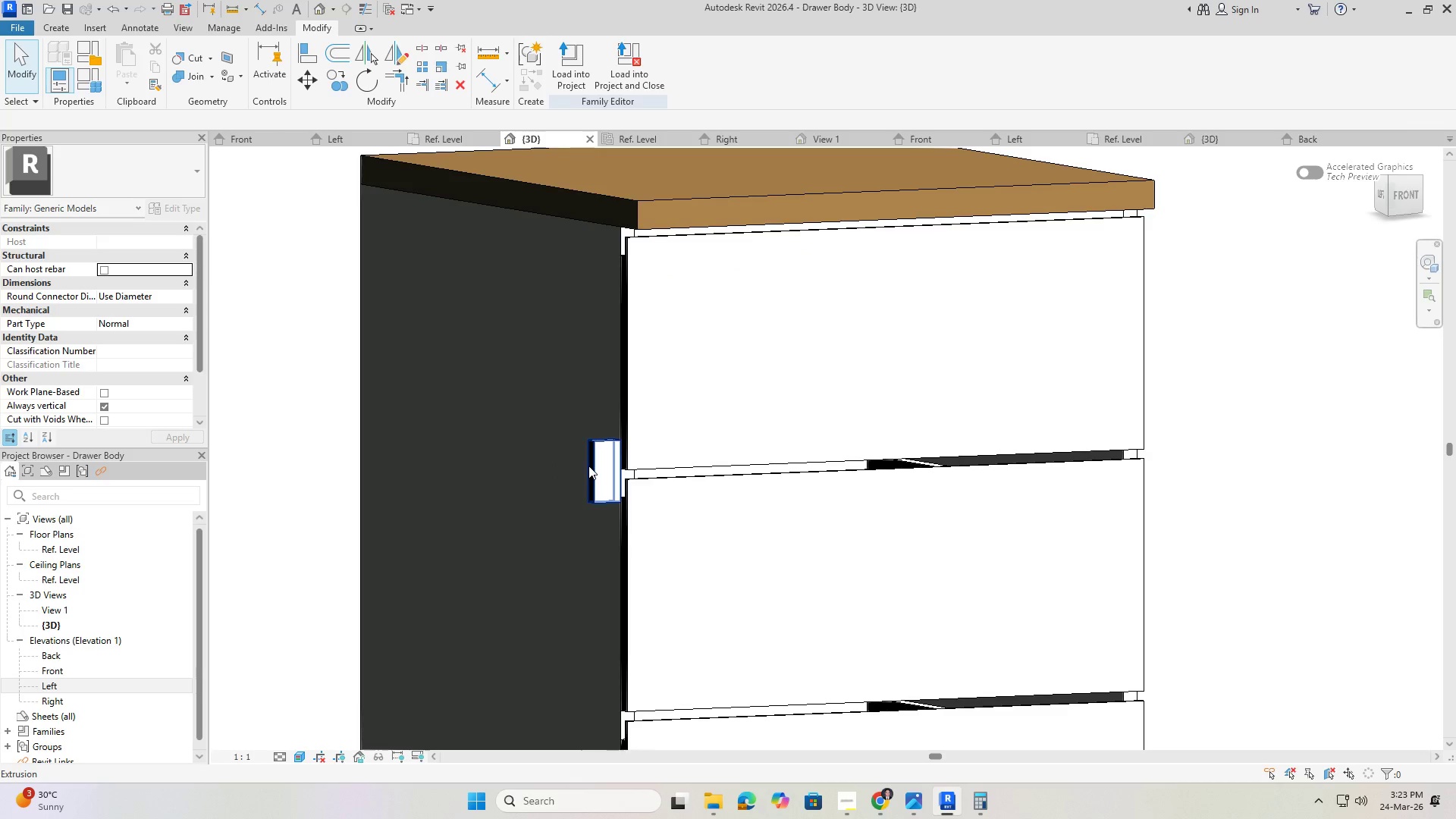 
left_click([589, 466])
 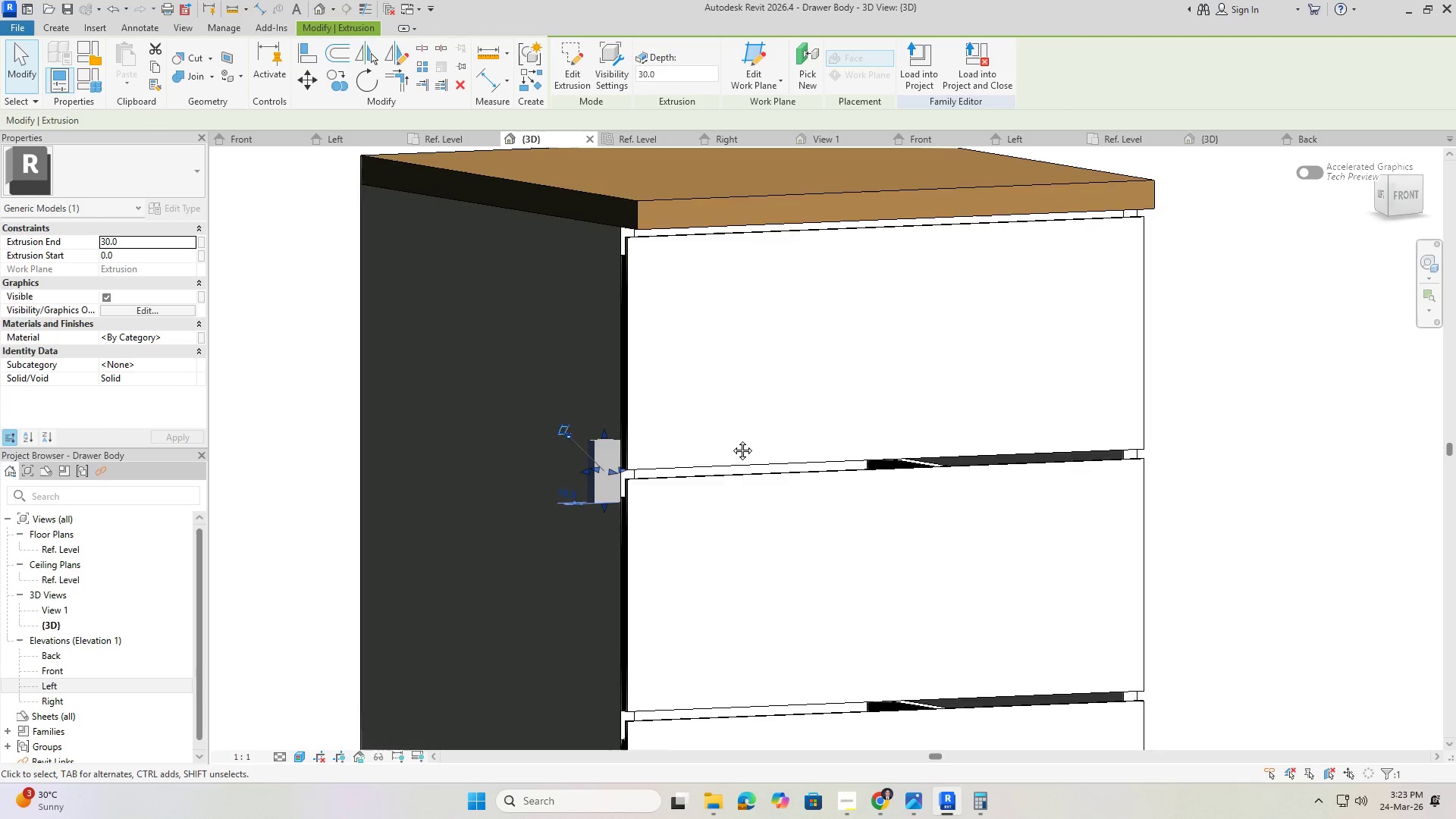 
hold_key(key=ShiftLeft, duration=0.58)
 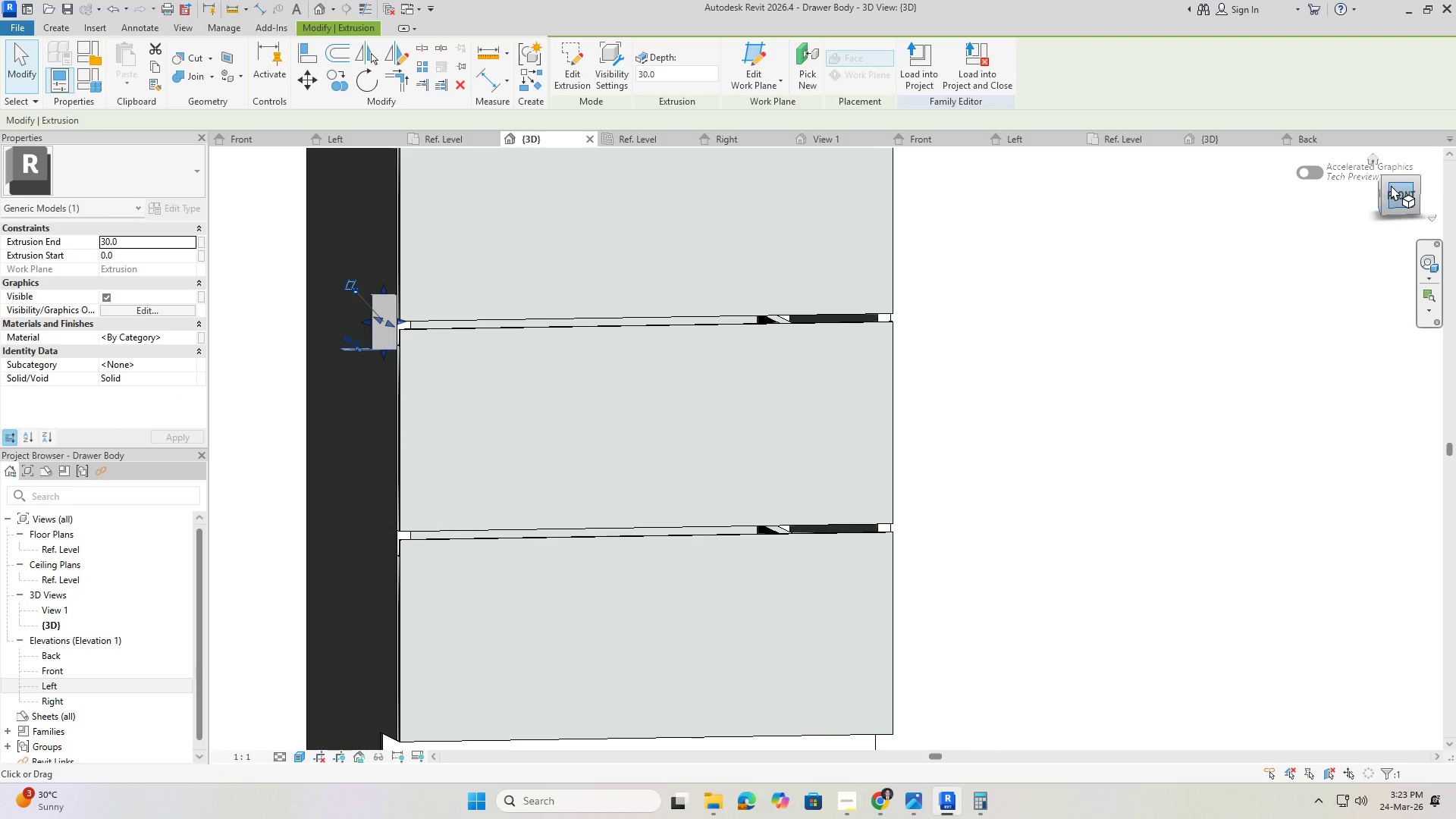 
scroll: coordinate [701, 400], scroll_direction: down, amount: 1.0
 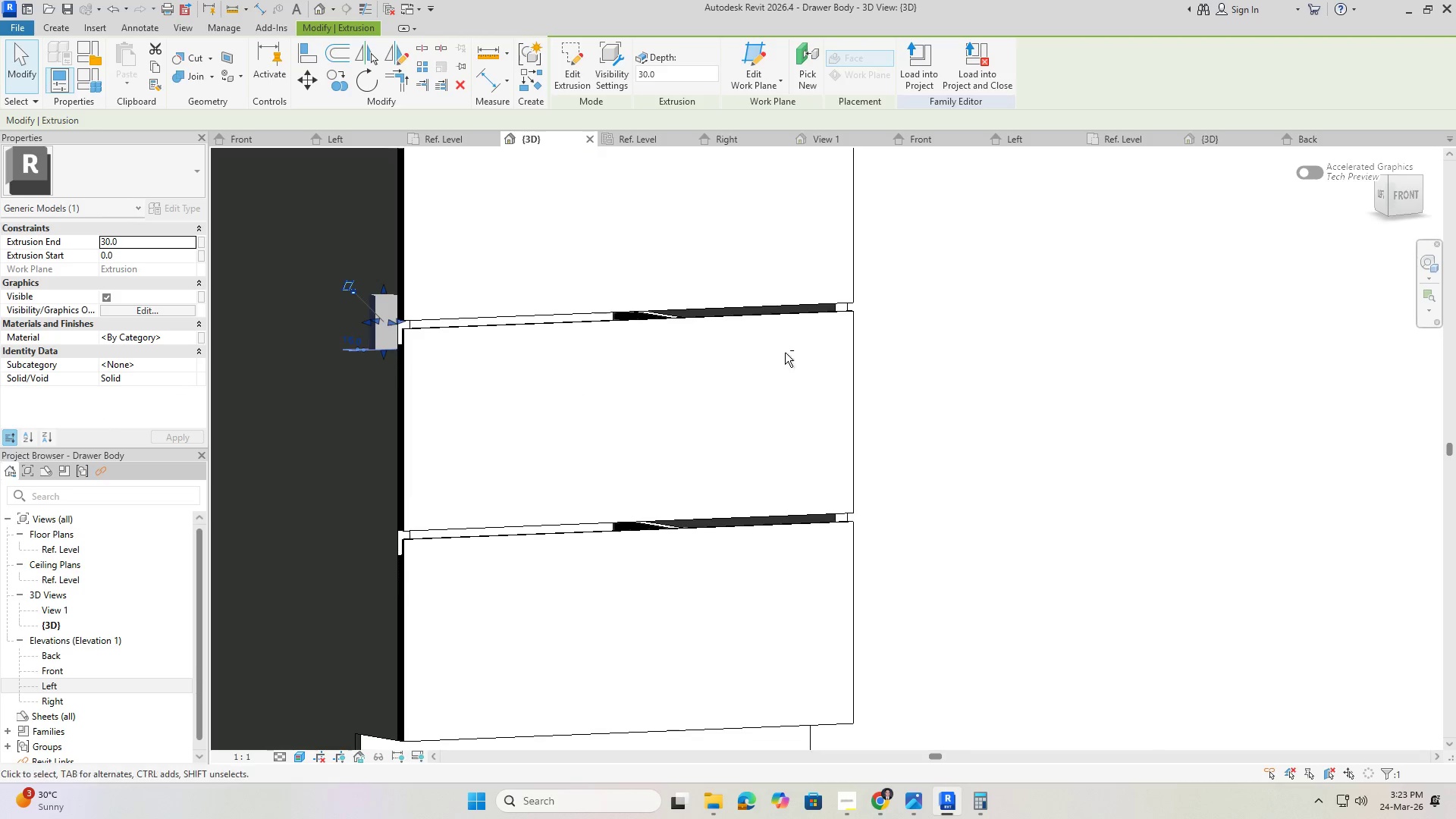 
left_click([1394, 193])
 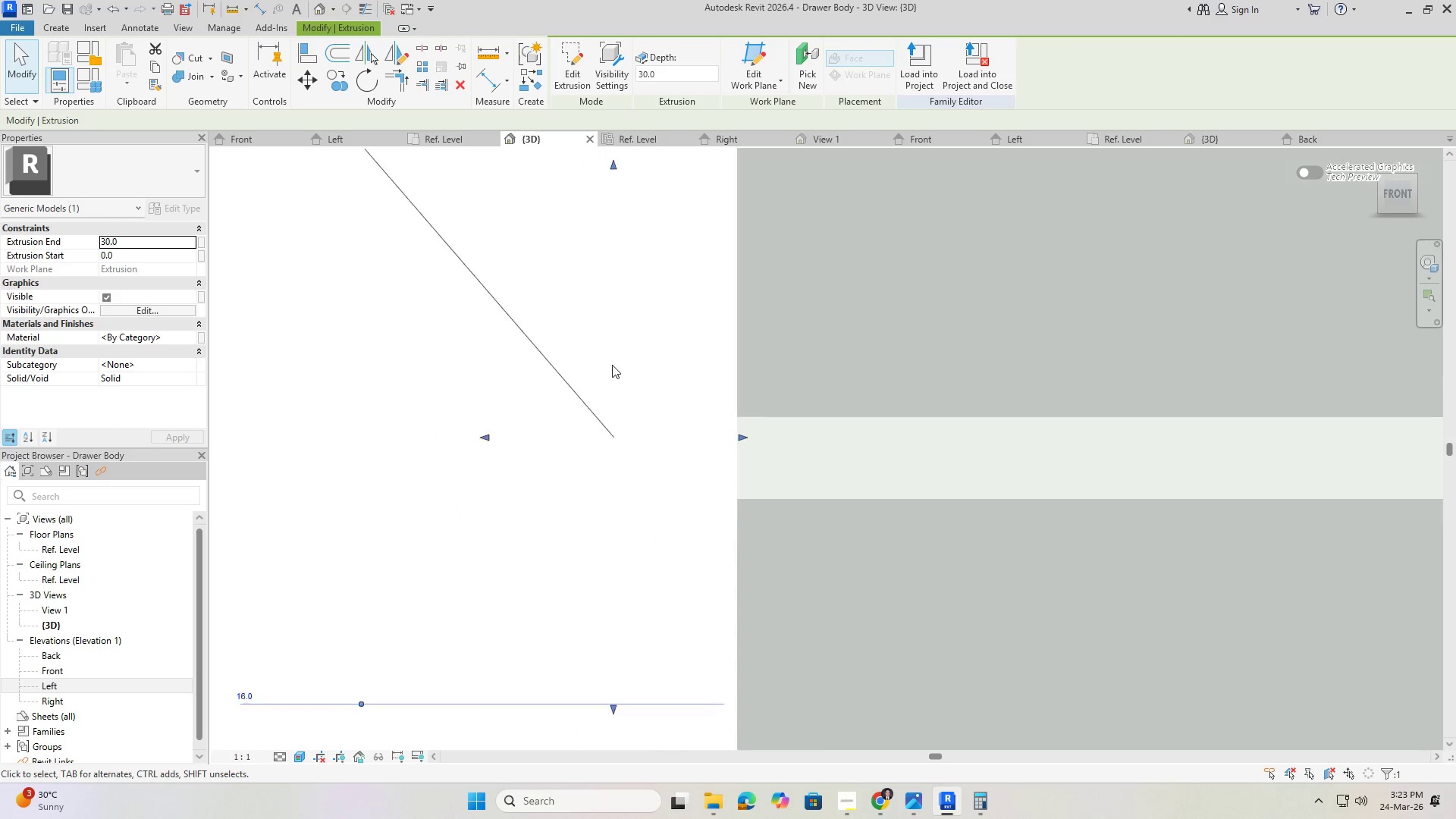 
scroll: coordinate [804, 393], scroll_direction: down, amount: 17.0
 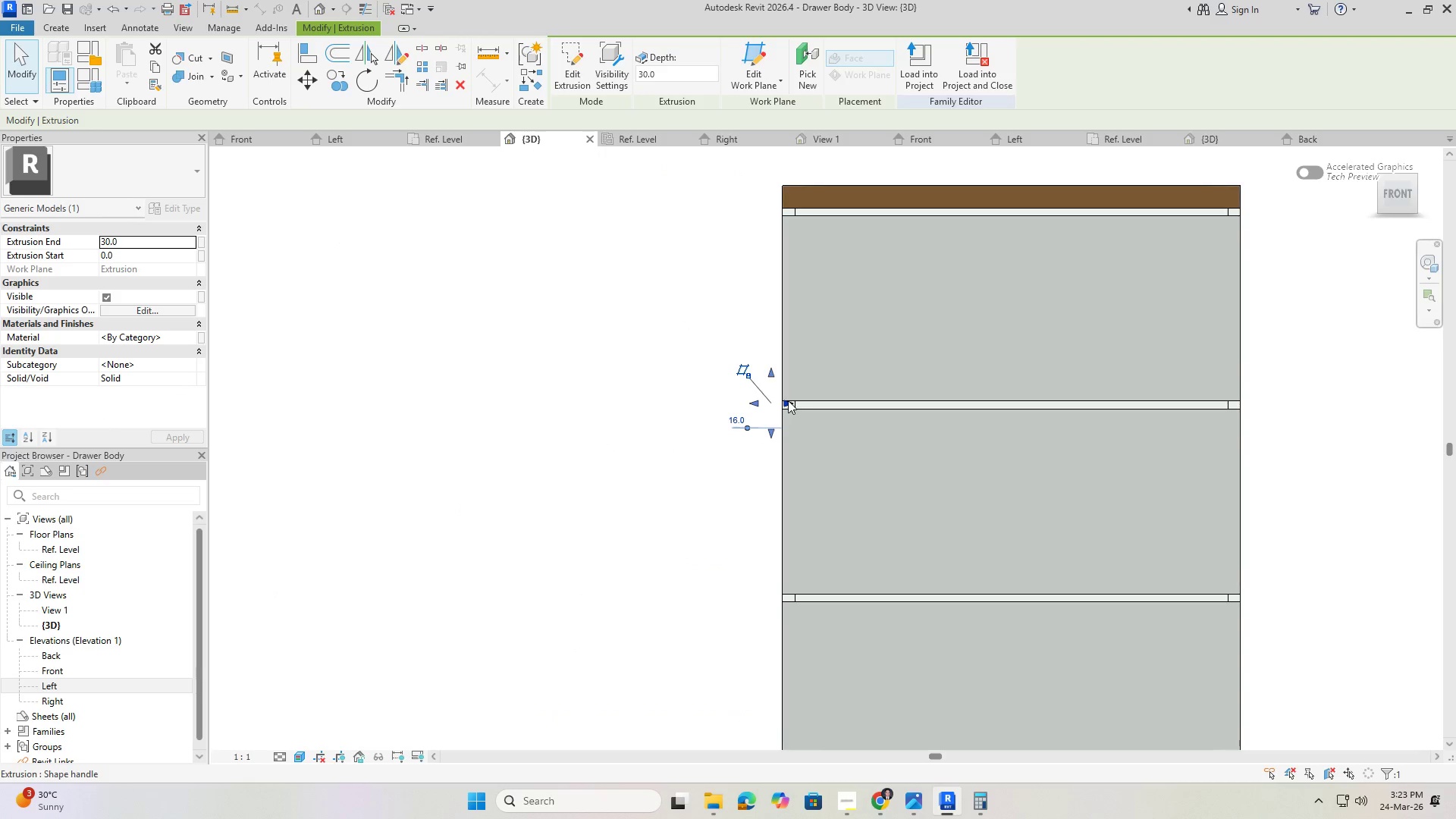 
left_click_drag(start_coordinate=[788, 402], to_coordinate=[1228, 403])
 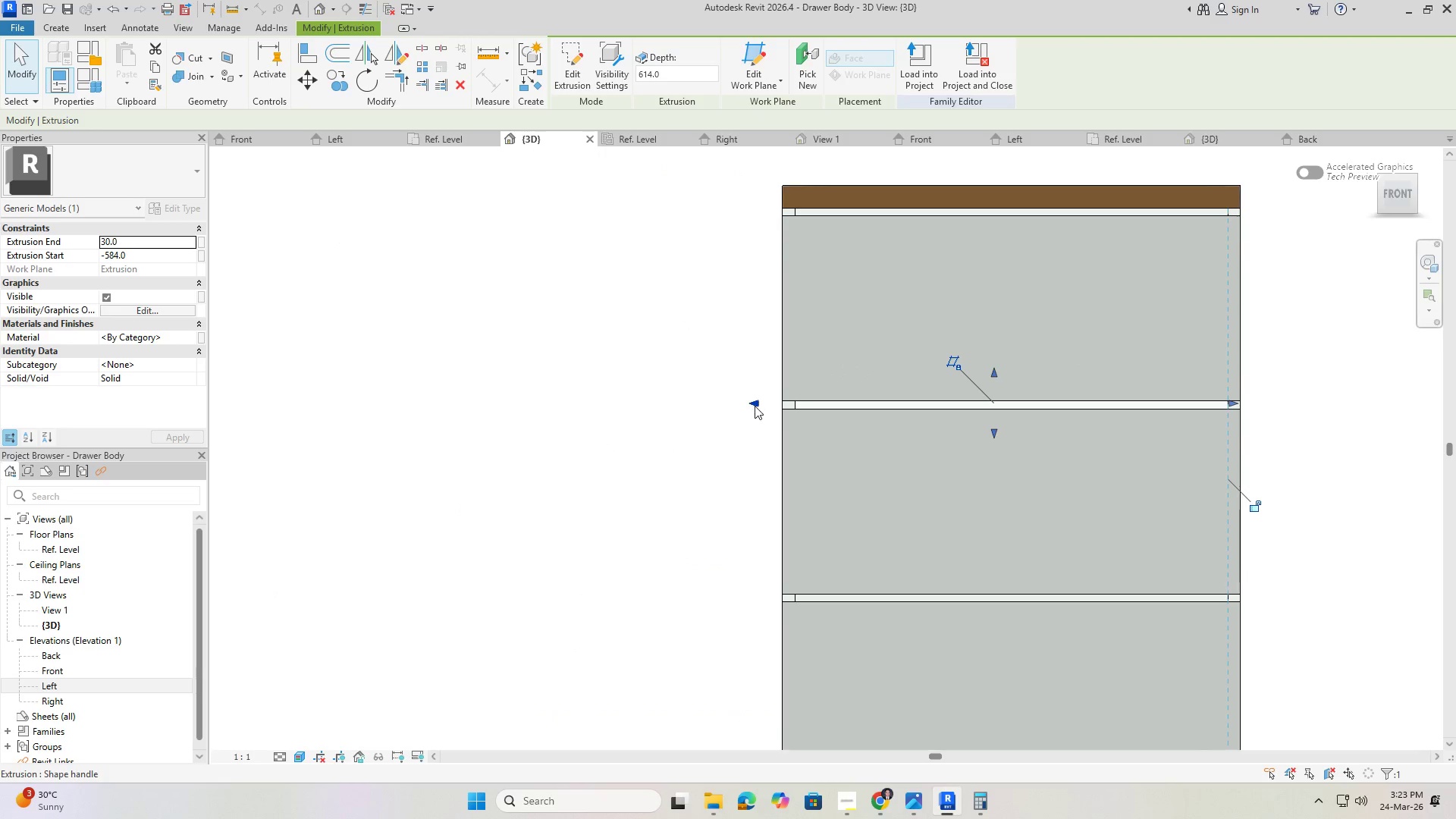 
left_click_drag(start_coordinate=[755, 405], to_coordinate=[797, 404])
 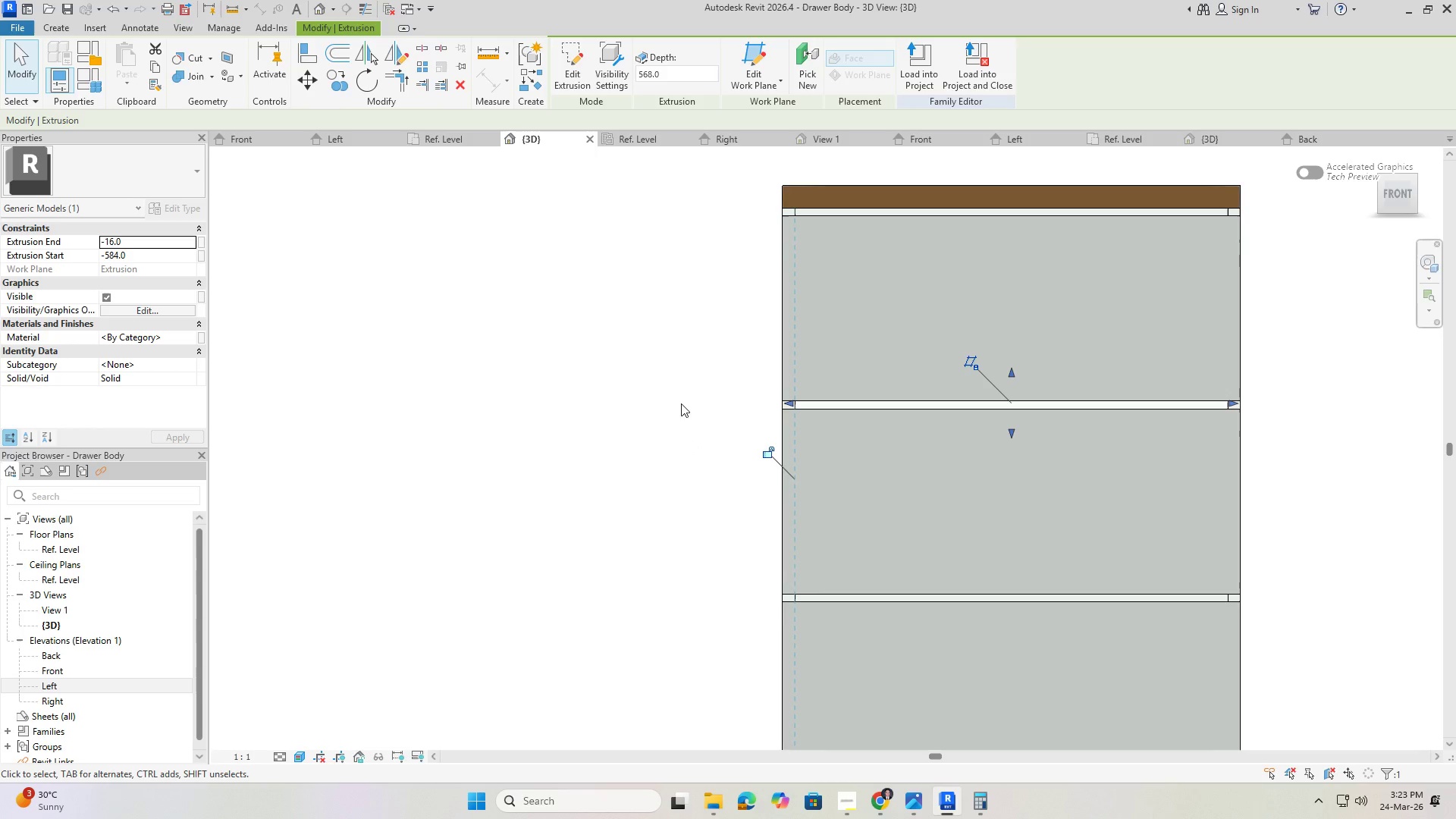 
key(Escape)
 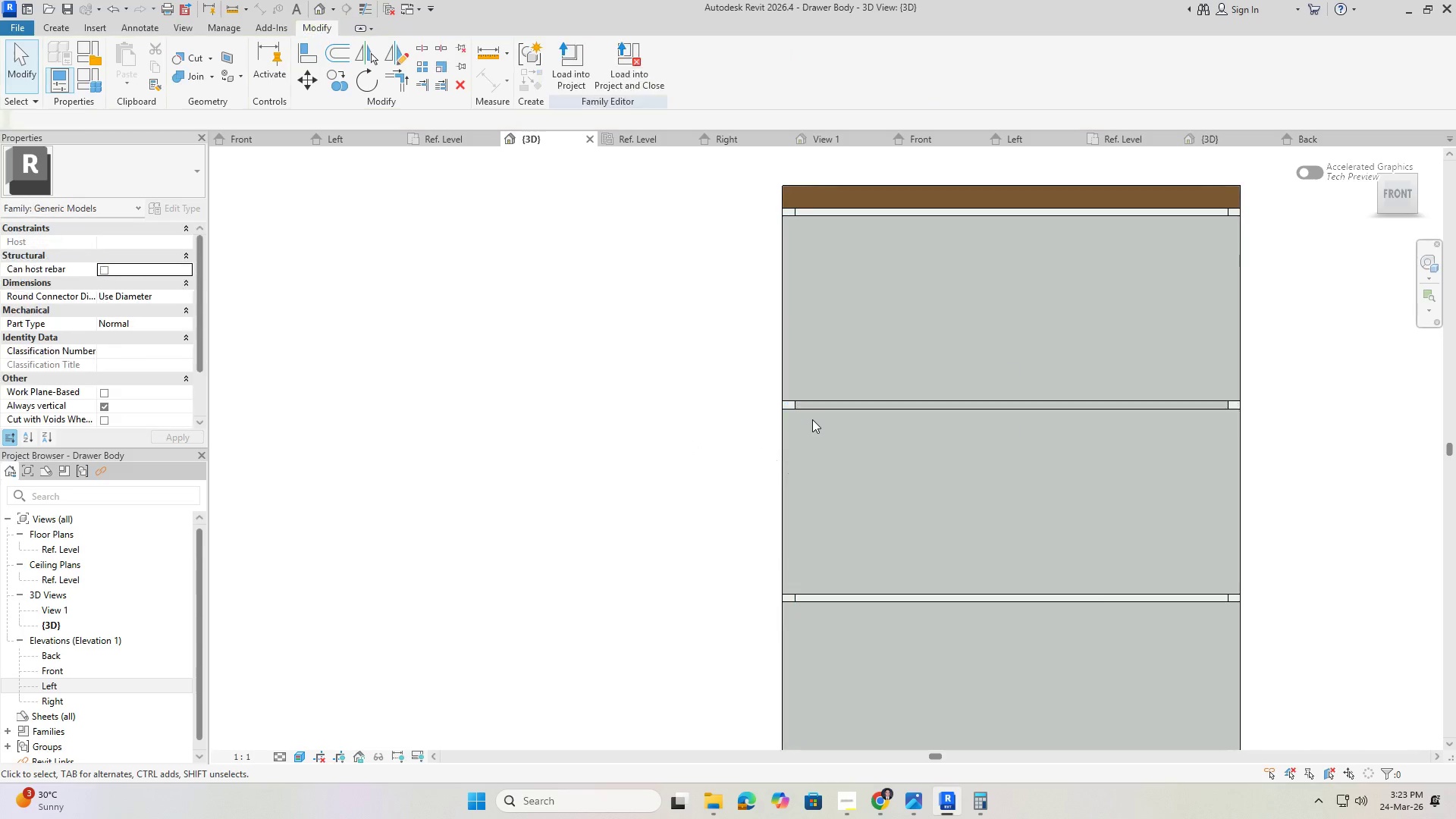 
key(Escape)
 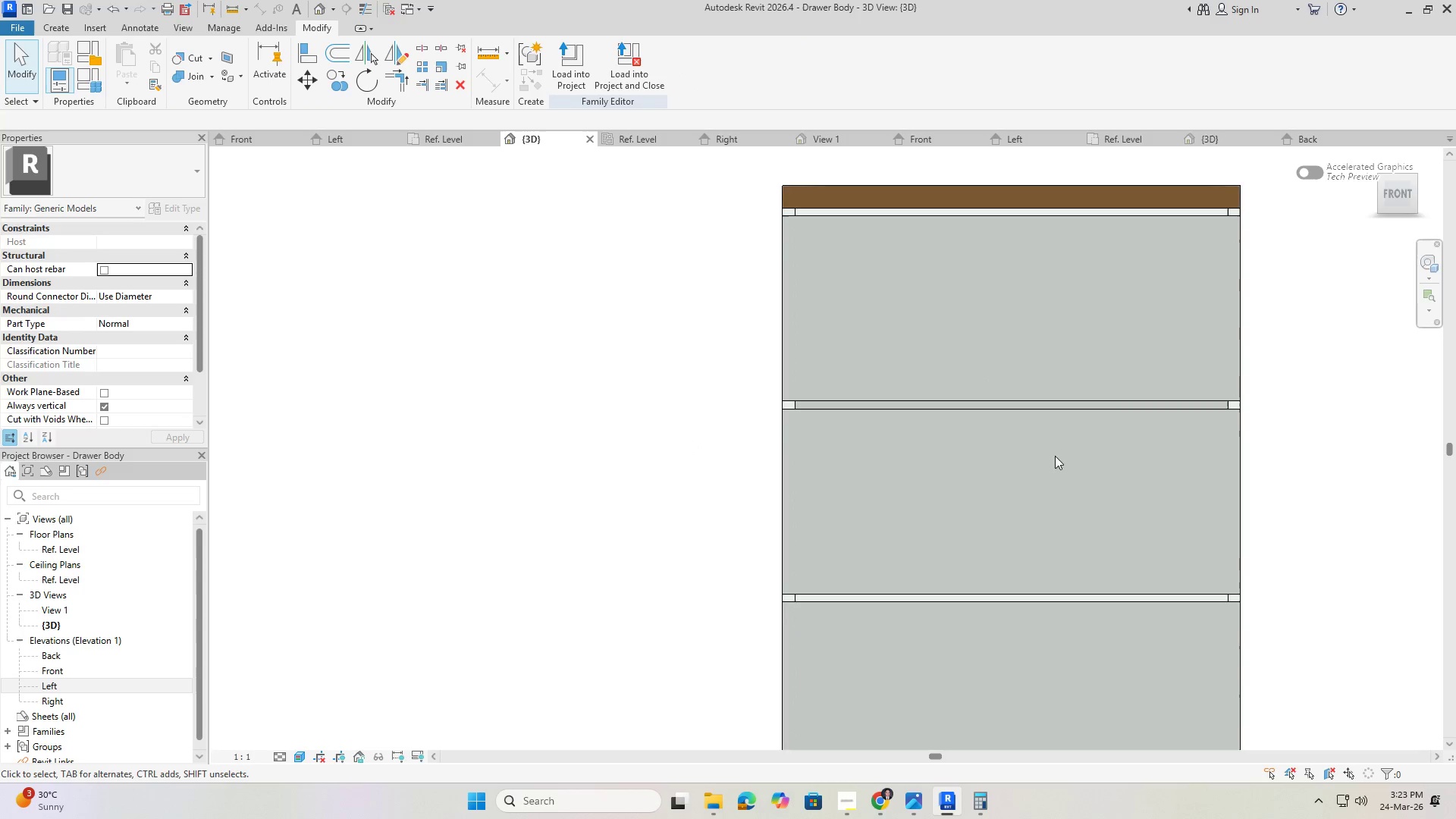 
hold_key(key=ShiftLeft, duration=0.8)
 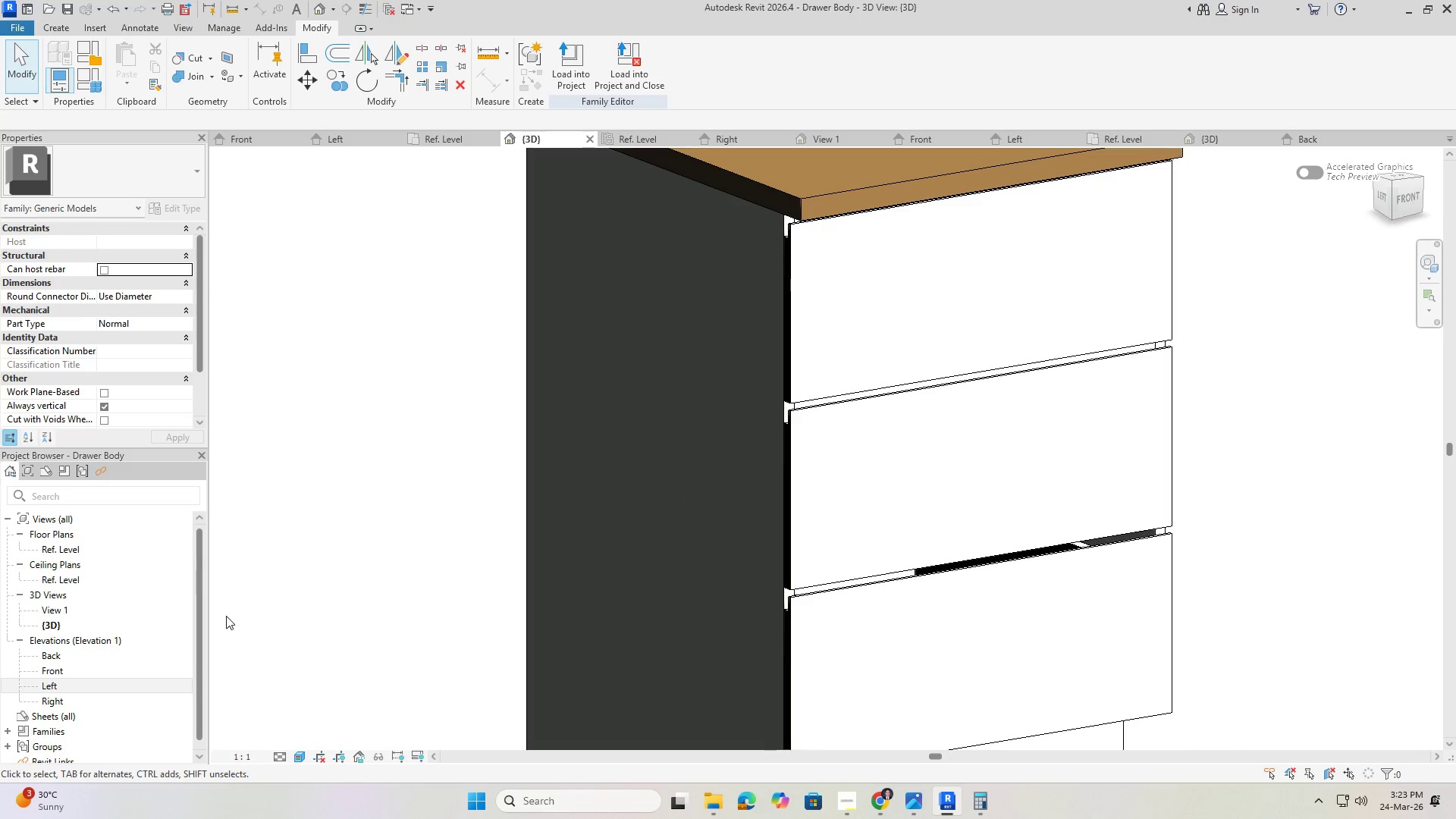 
double_click([64, 687])
 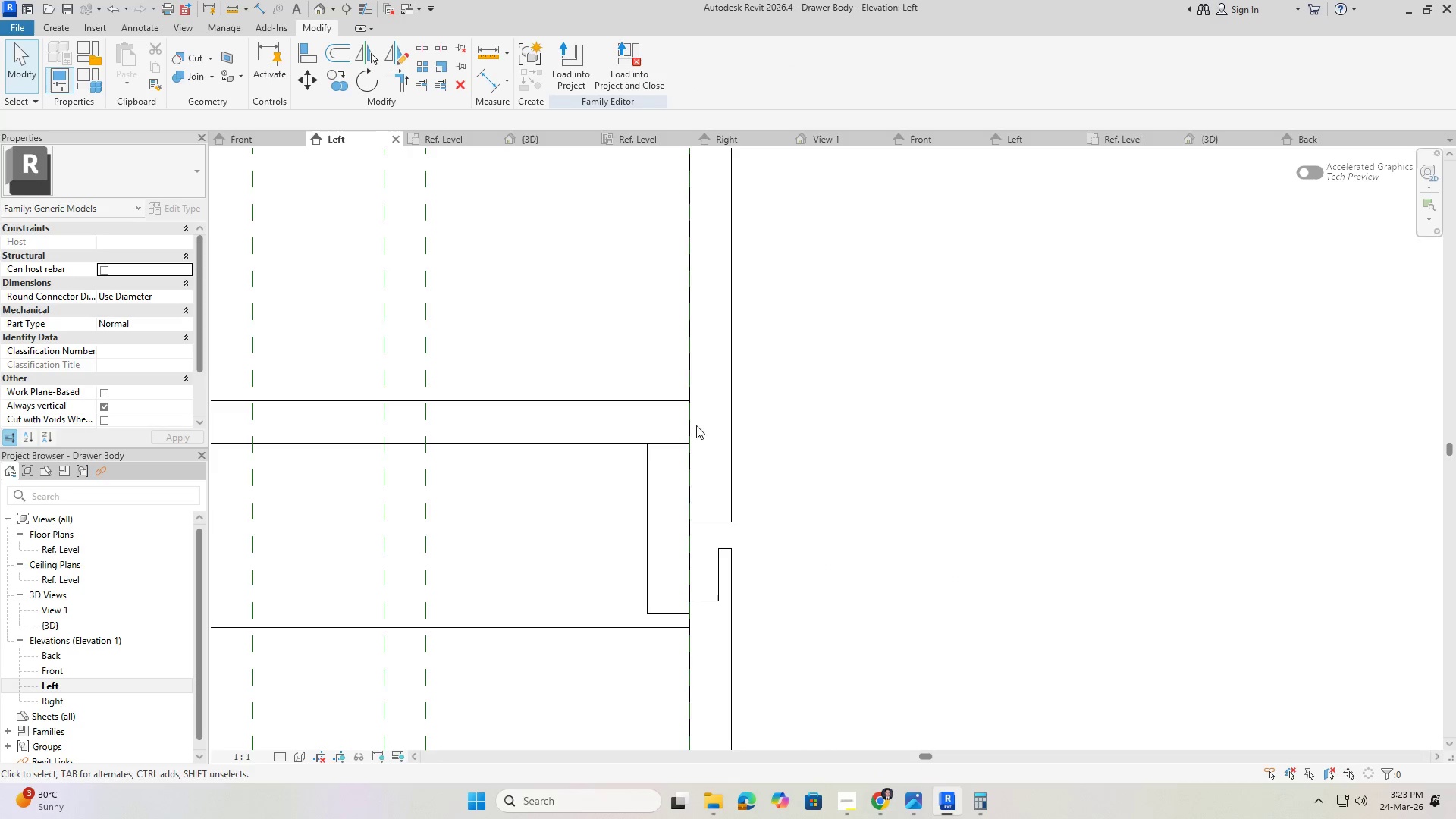 
scroll: coordinate [669, 483], scroll_direction: down, amount: 7.0
 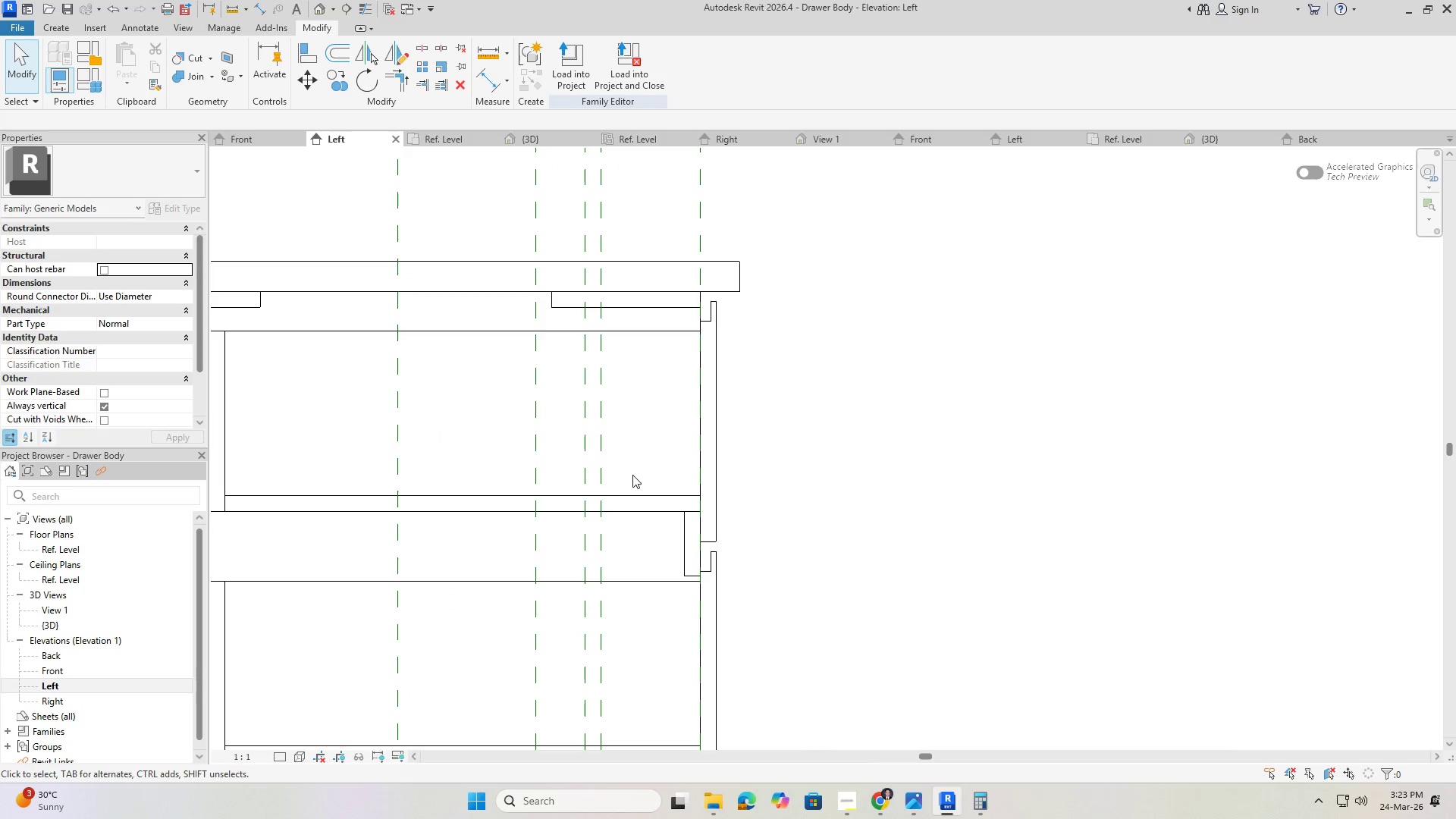 
left_click_drag(start_coordinate=[637, 466], to_coordinate=[725, 613])
 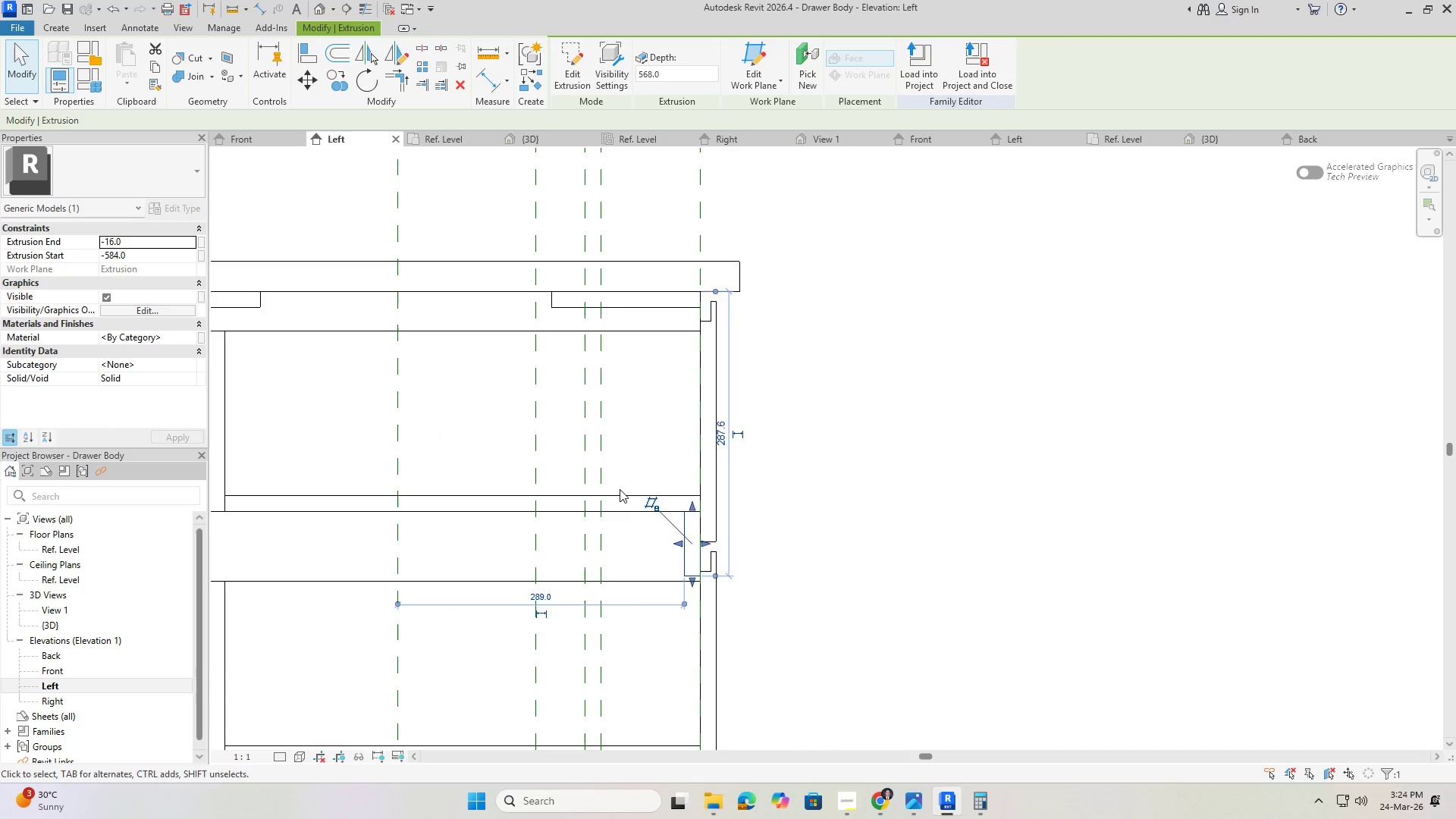 
scroll: coordinate [658, 455], scroll_direction: up, amount: 5.0
 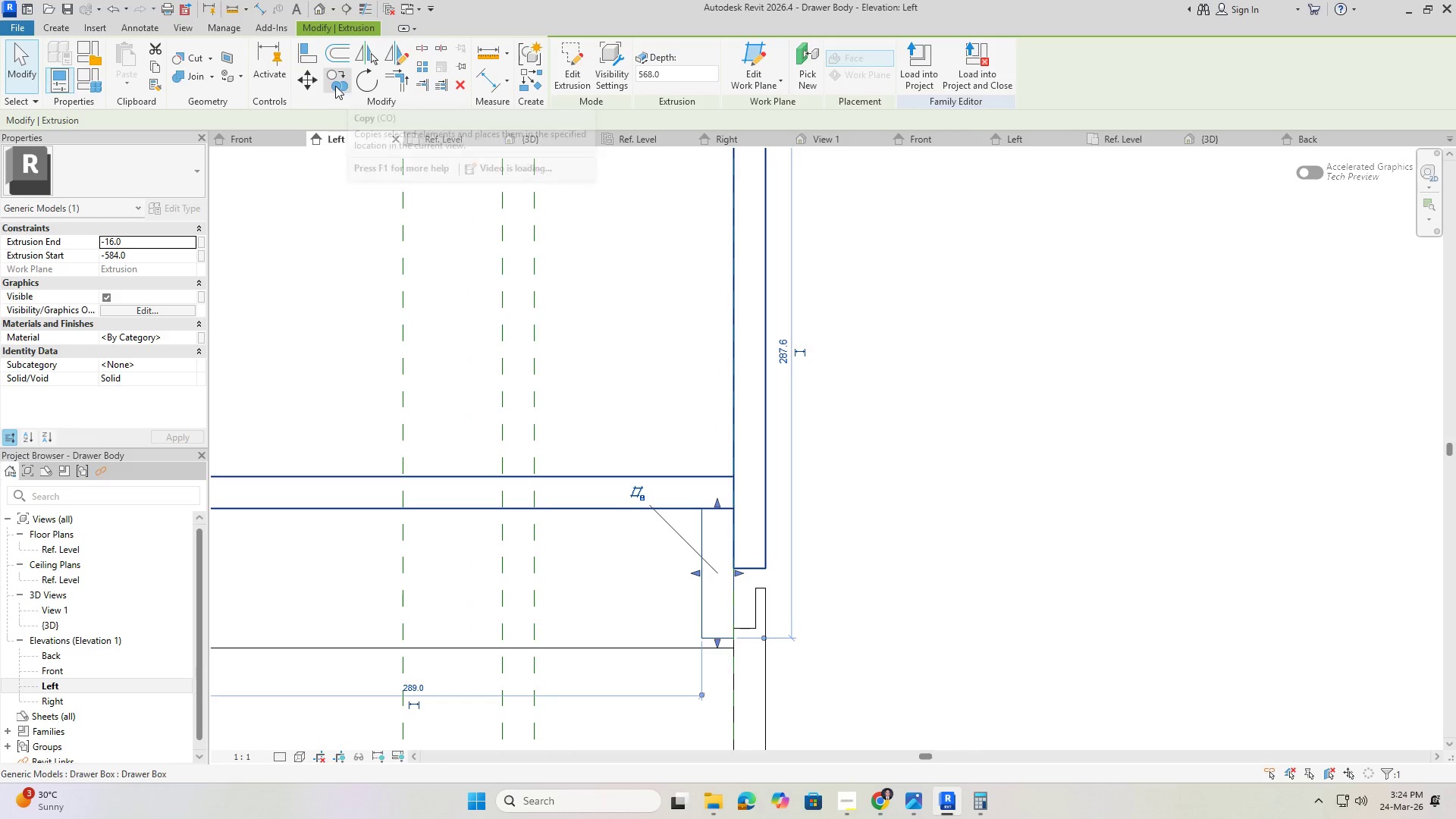 
left_click([336, 81])
 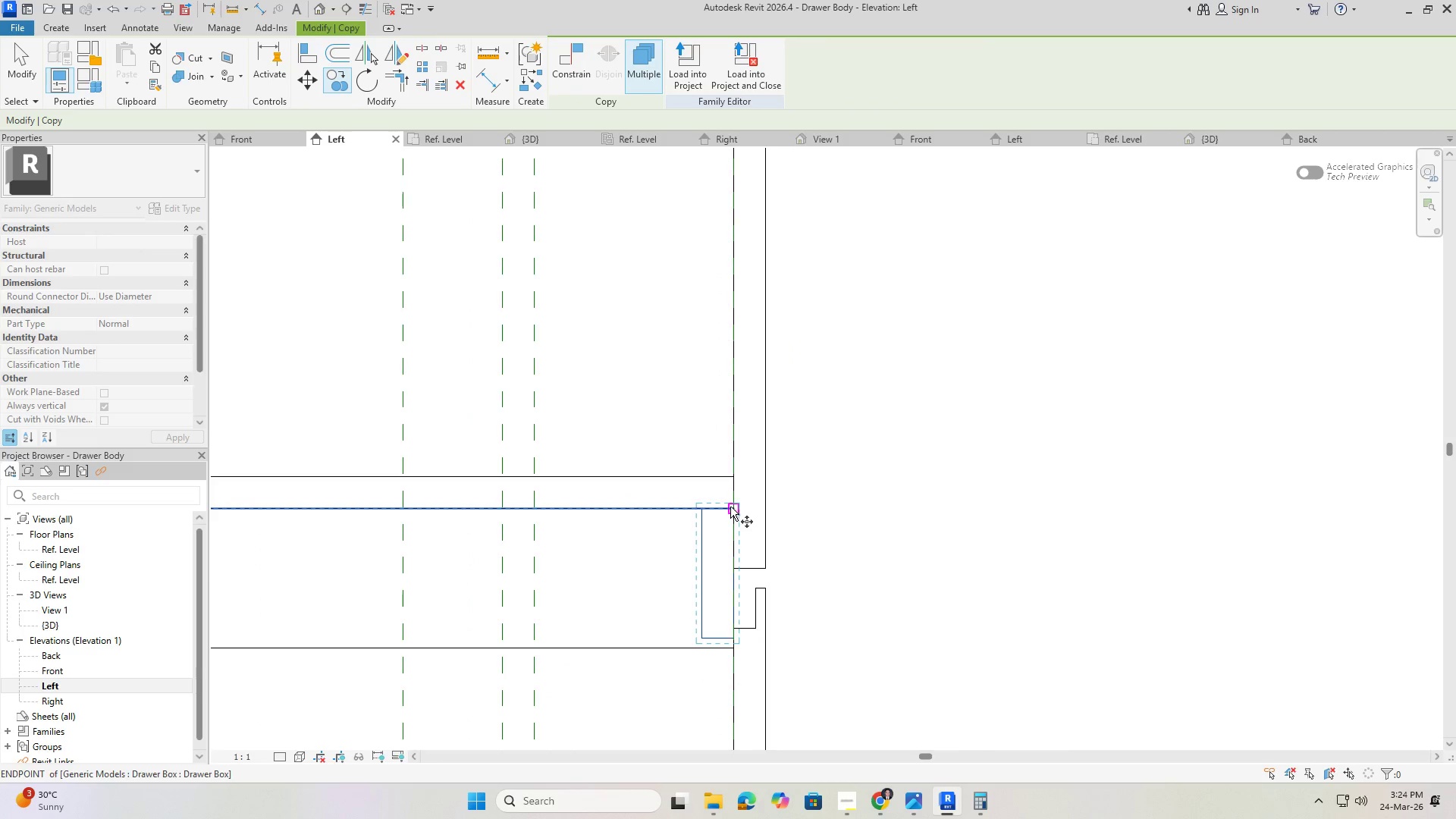 
left_click([730, 507])
 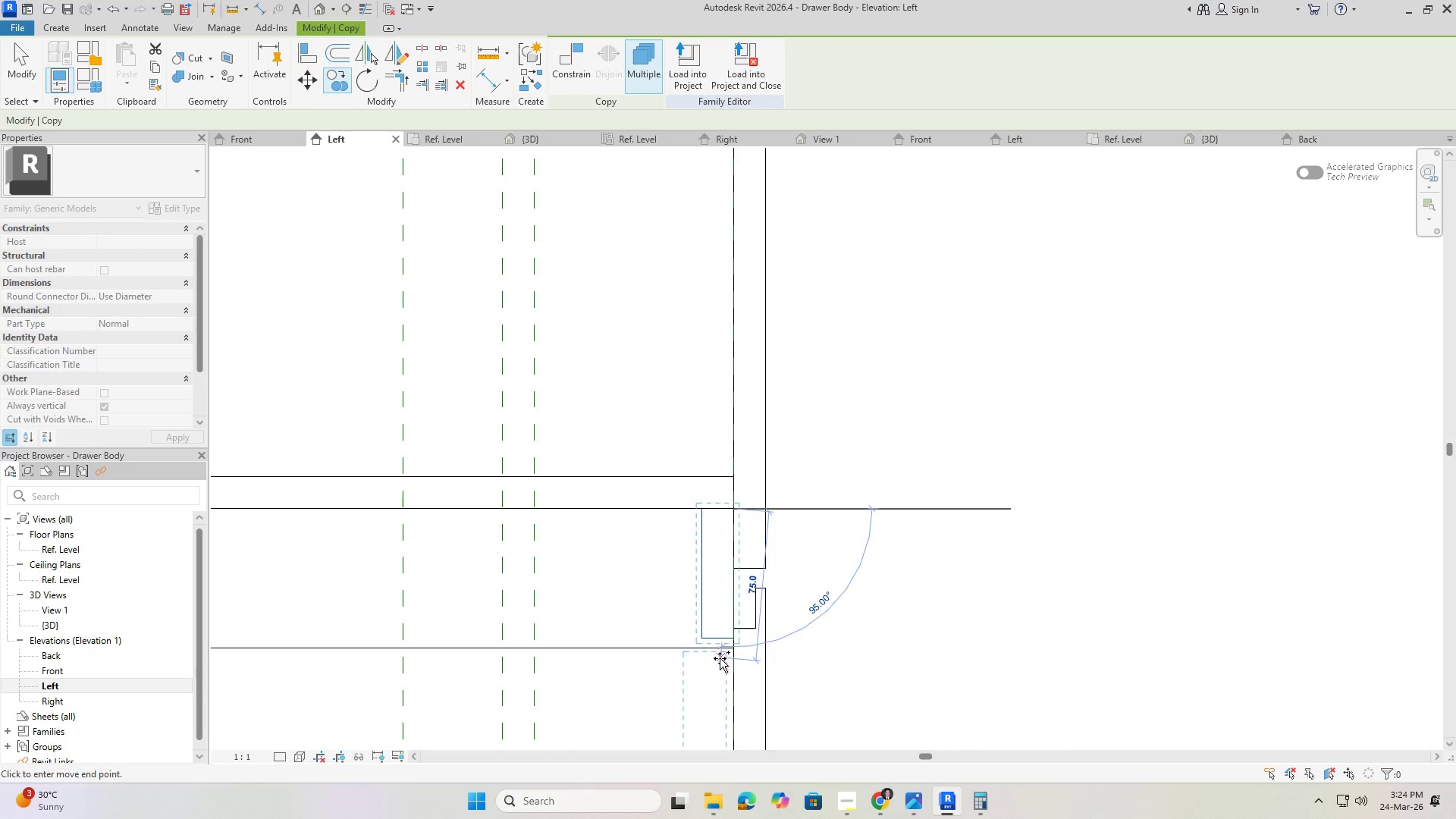 
scroll: coordinate [694, 309], scroll_direction: down, amount: 2.0
 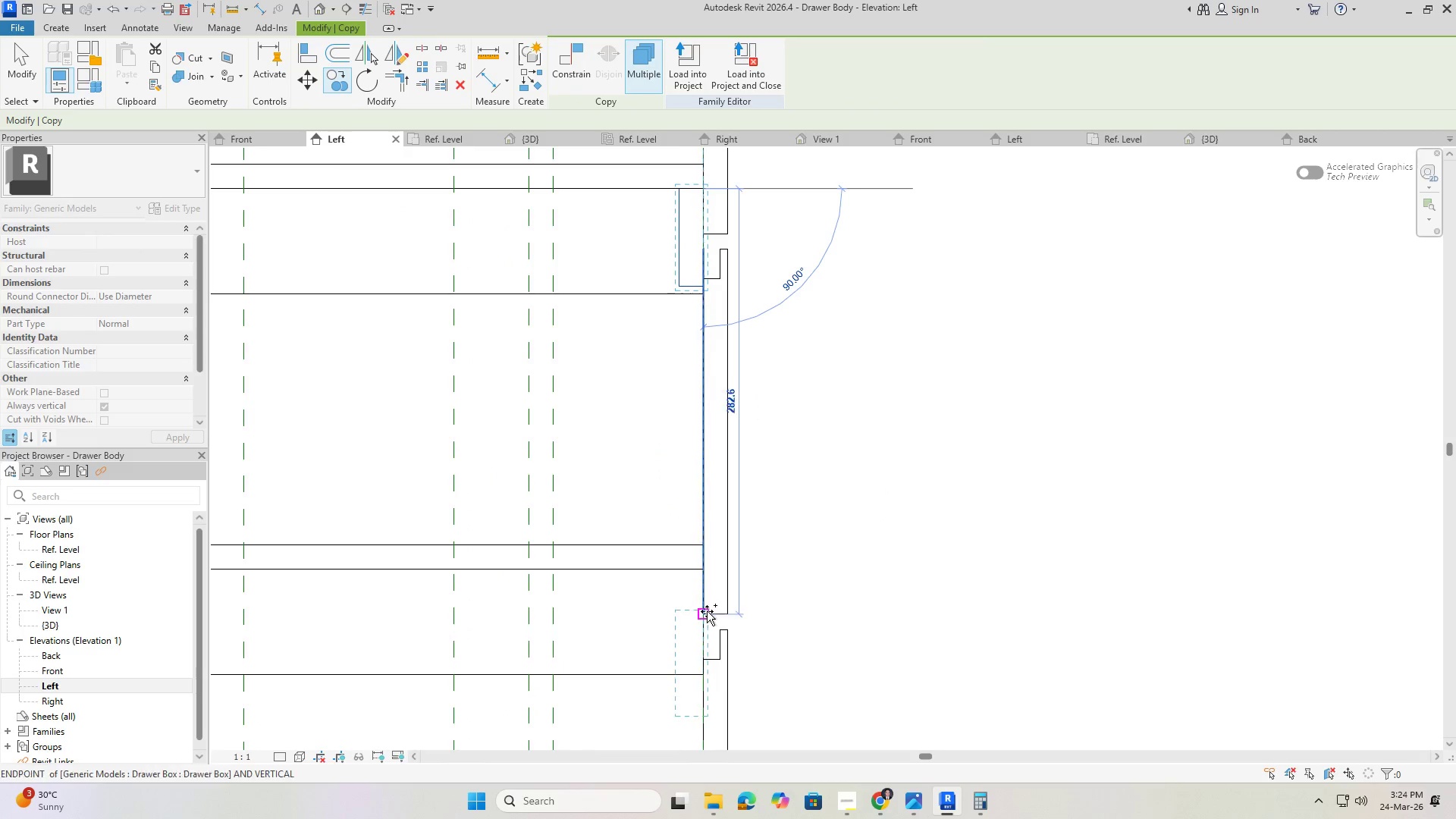 
scroll: coordinate [711, 567], scroll_direction: up, amount: 4.0
 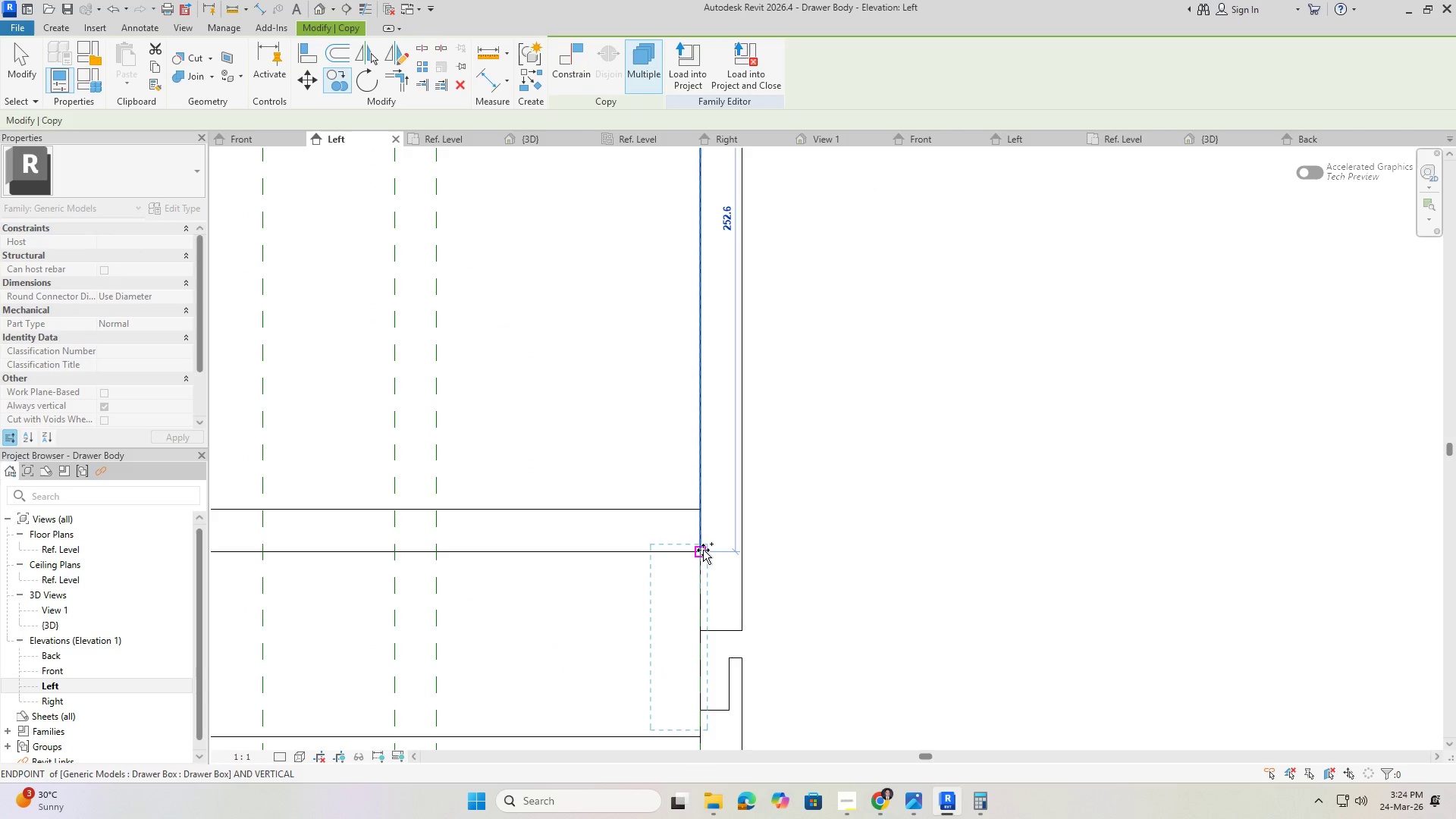 
left_click([703, 550])
 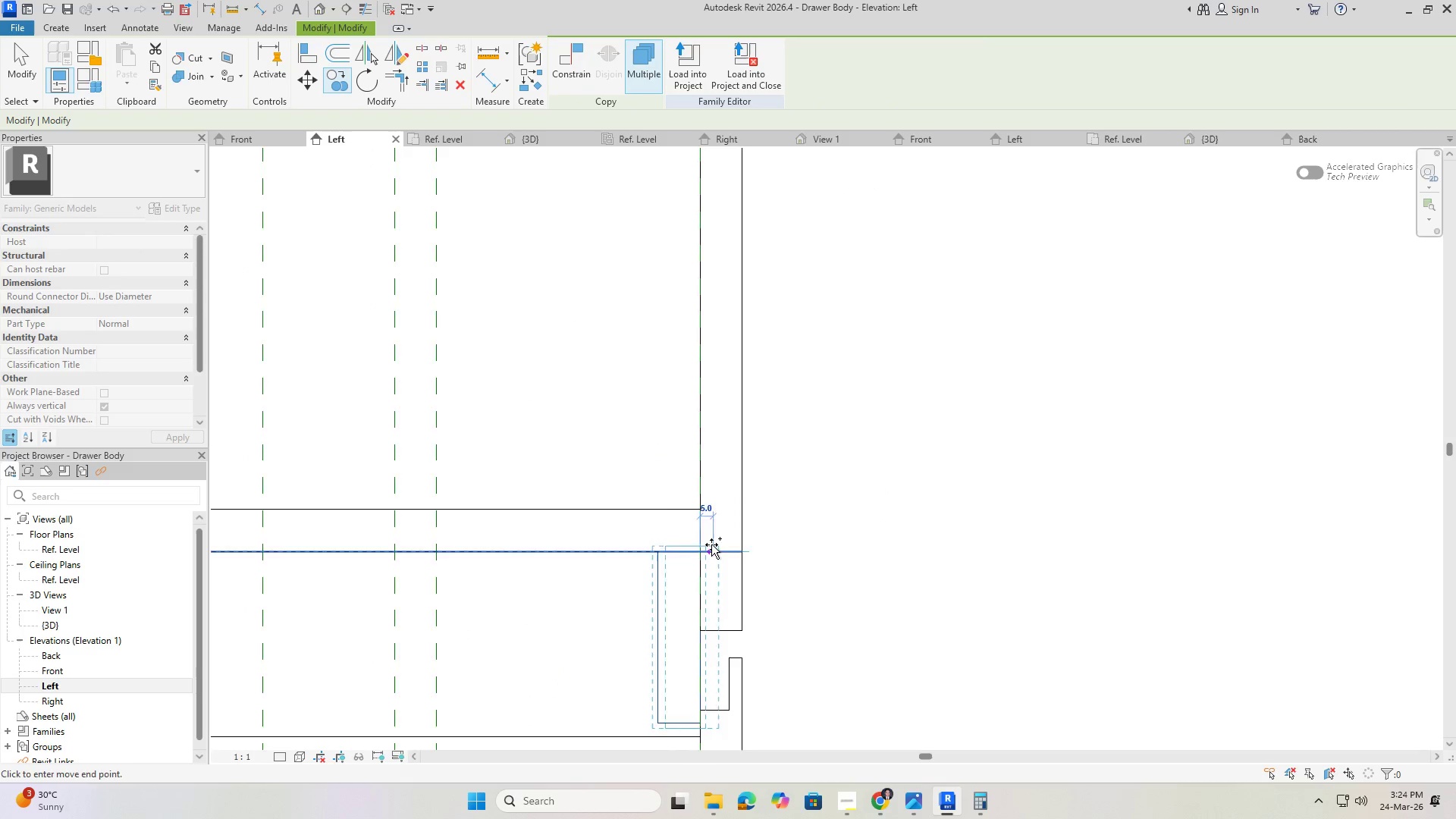 
scroll: coordinate [701, 382], scroll_direction: down, amount: 3.0
 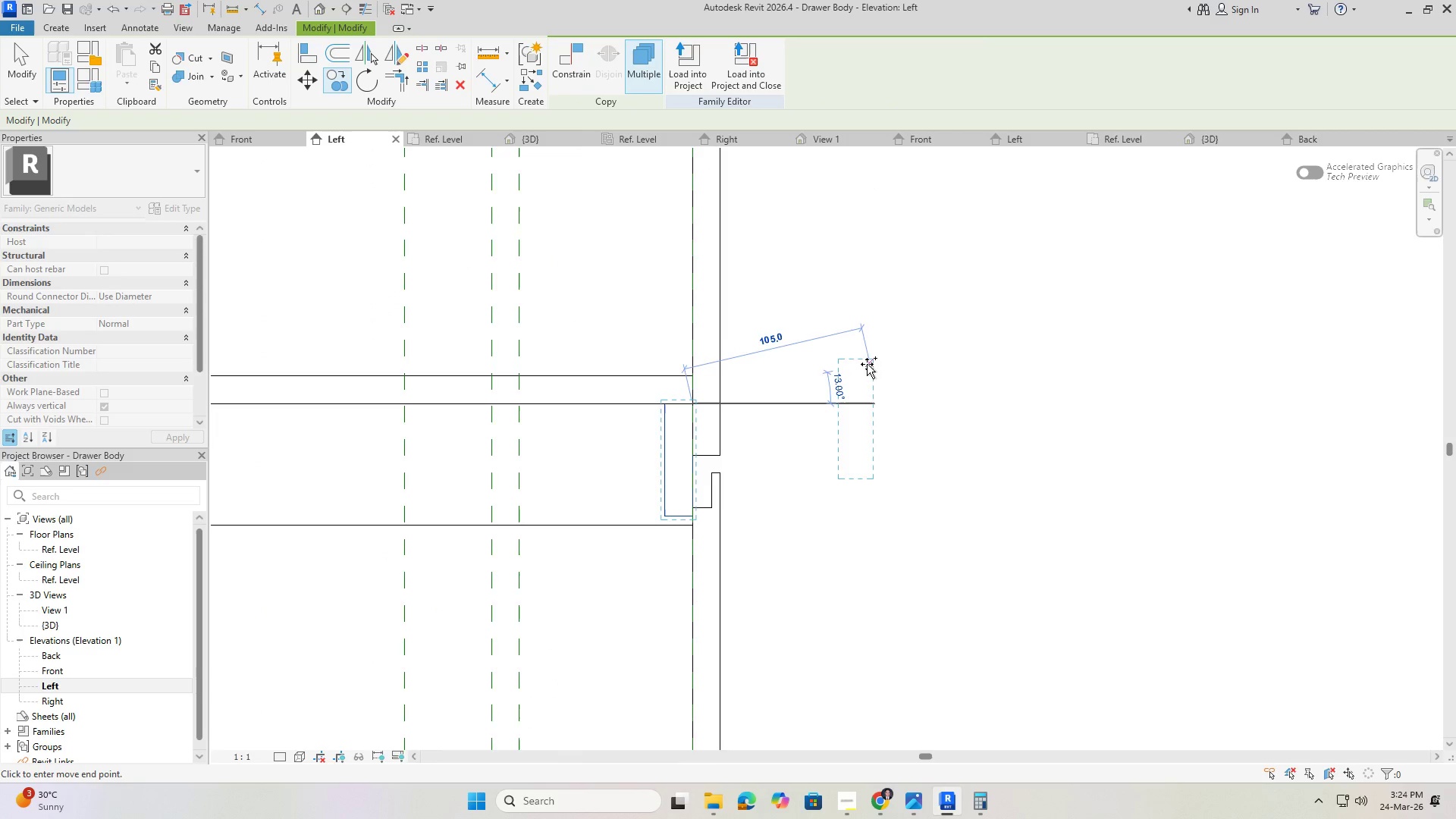 
key(Escape)
 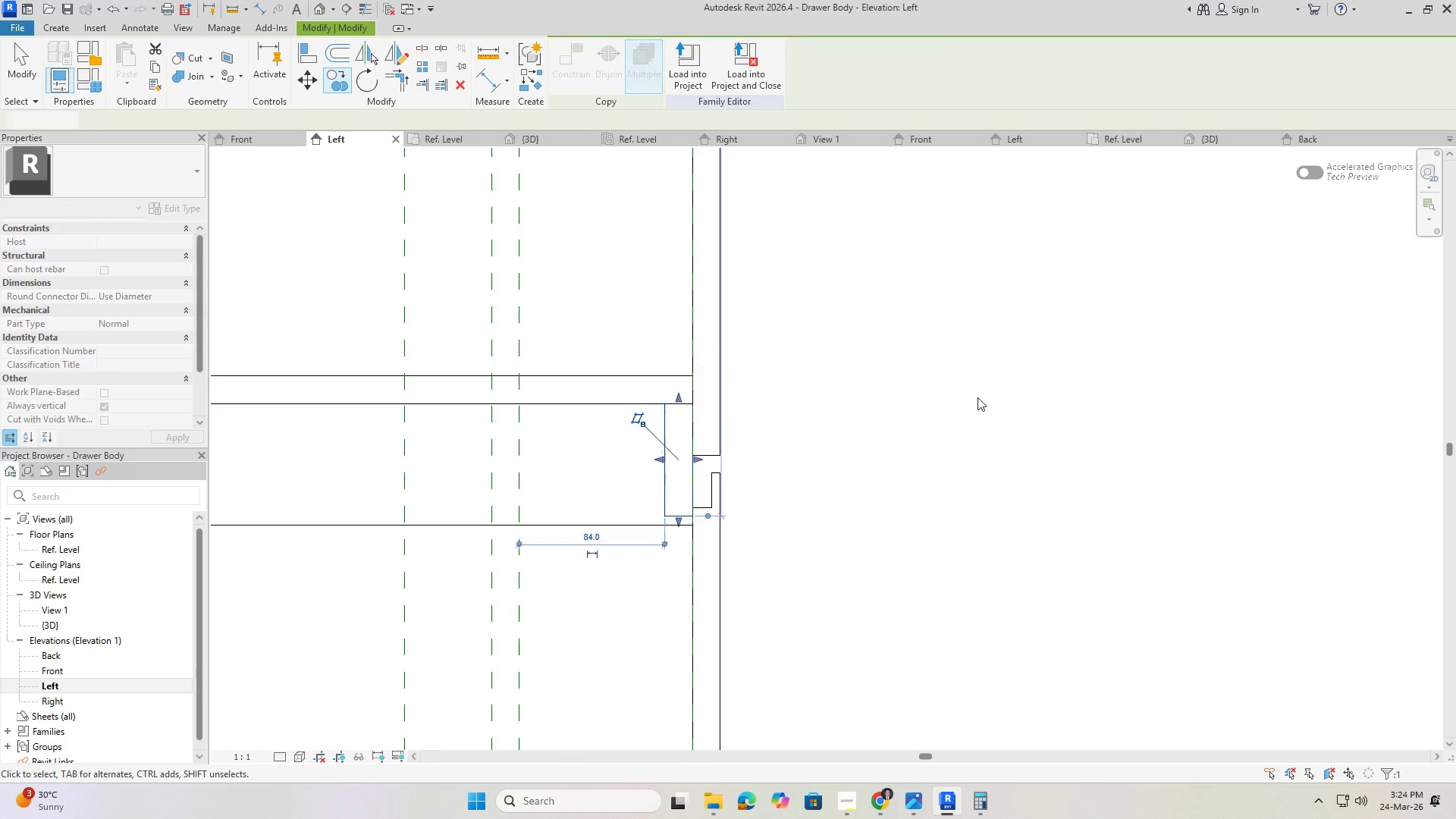 
key(Escape)
 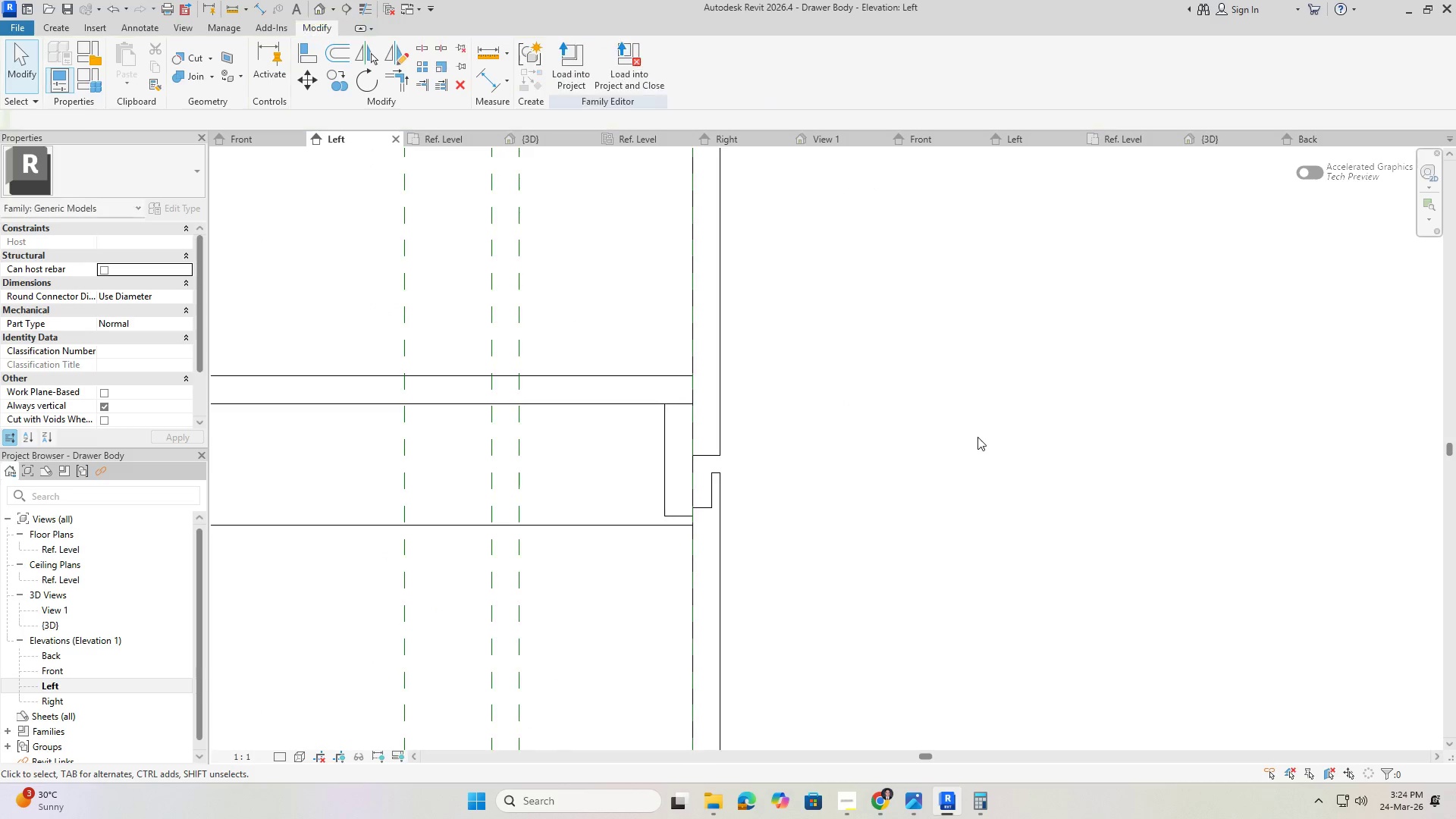 
key(Escape)
 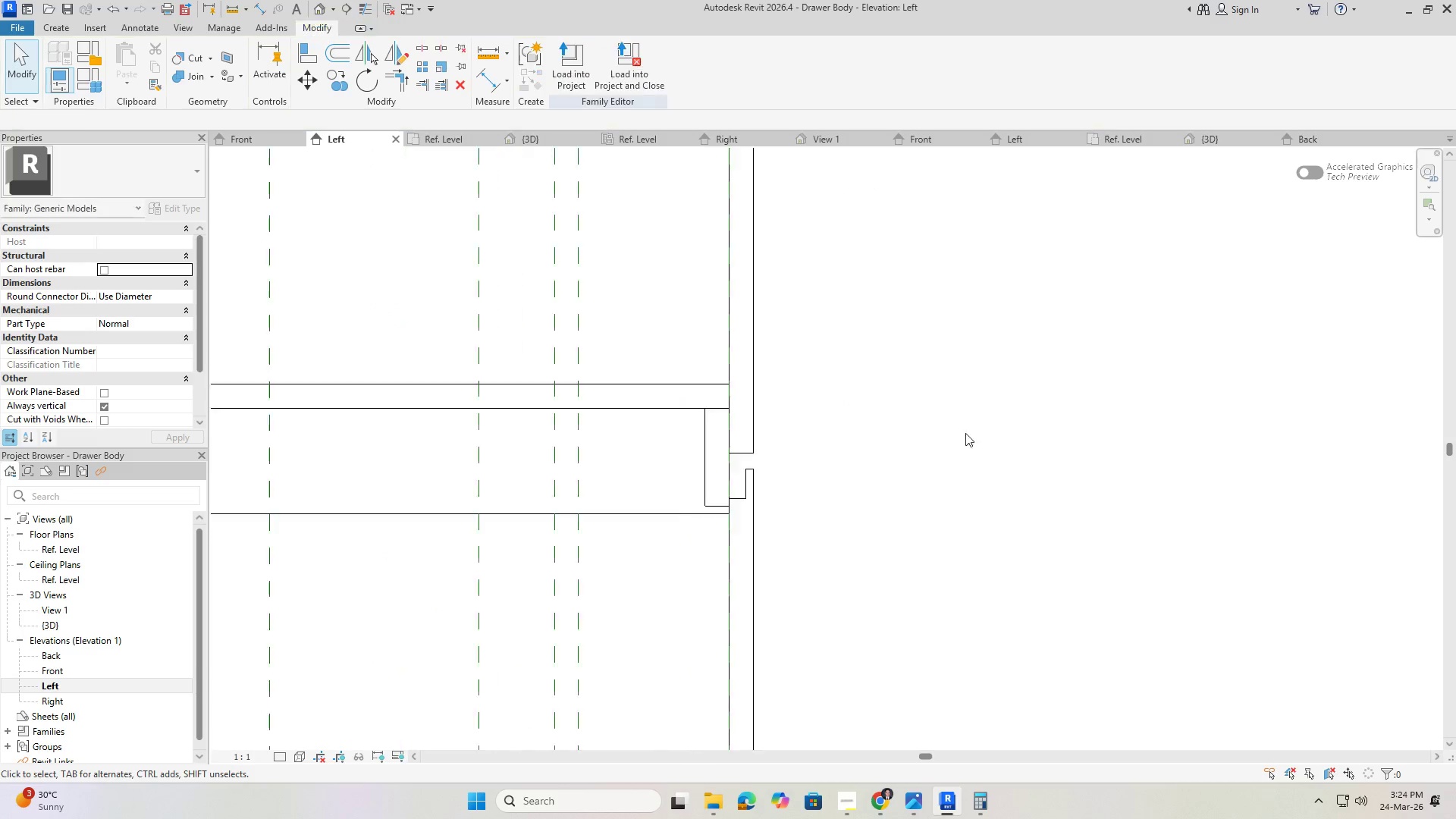 
scroll: coordinate [971, 448], scroll_direction: down, amount: 6.0
 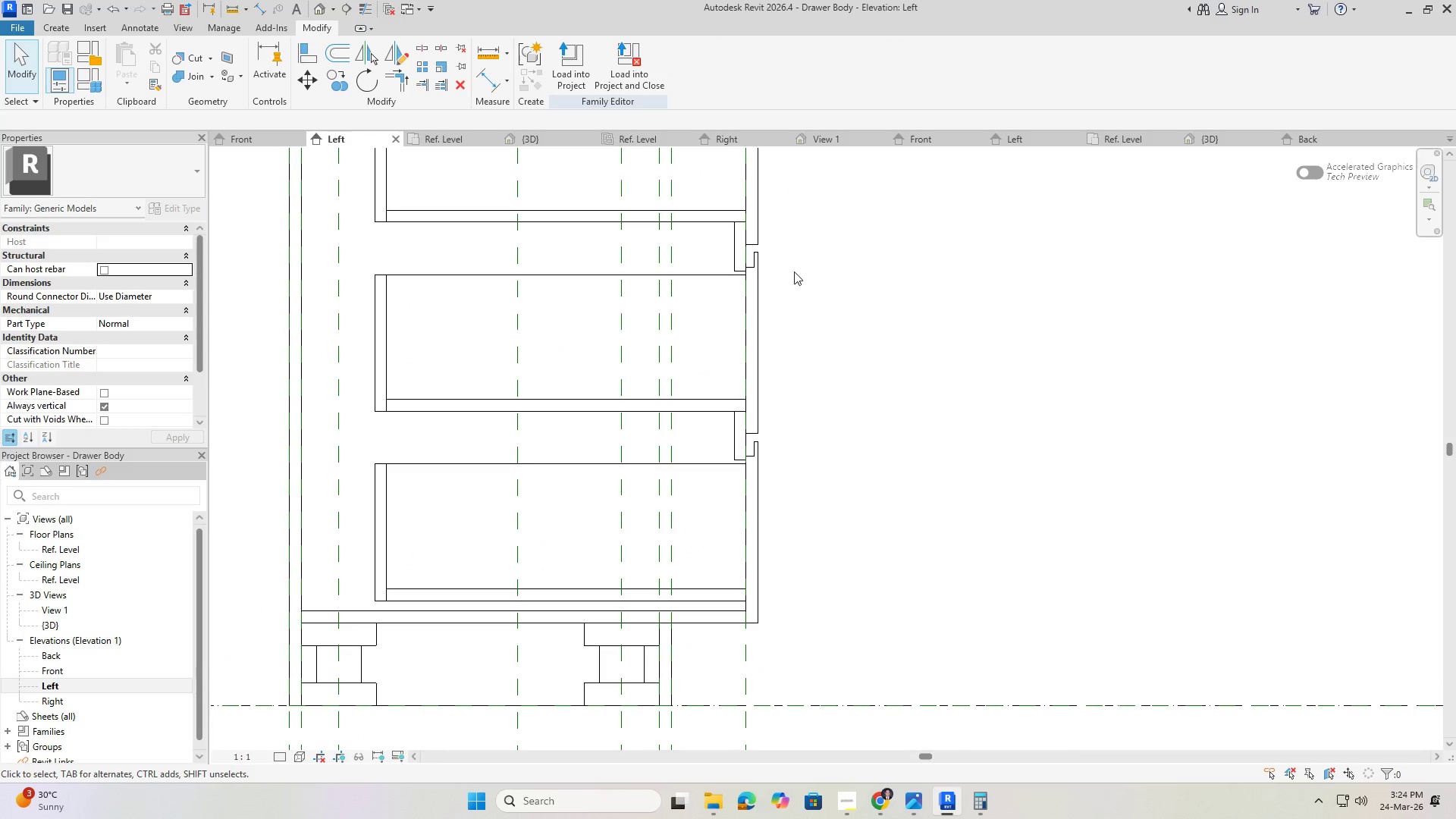 
left_click([748, 276])
 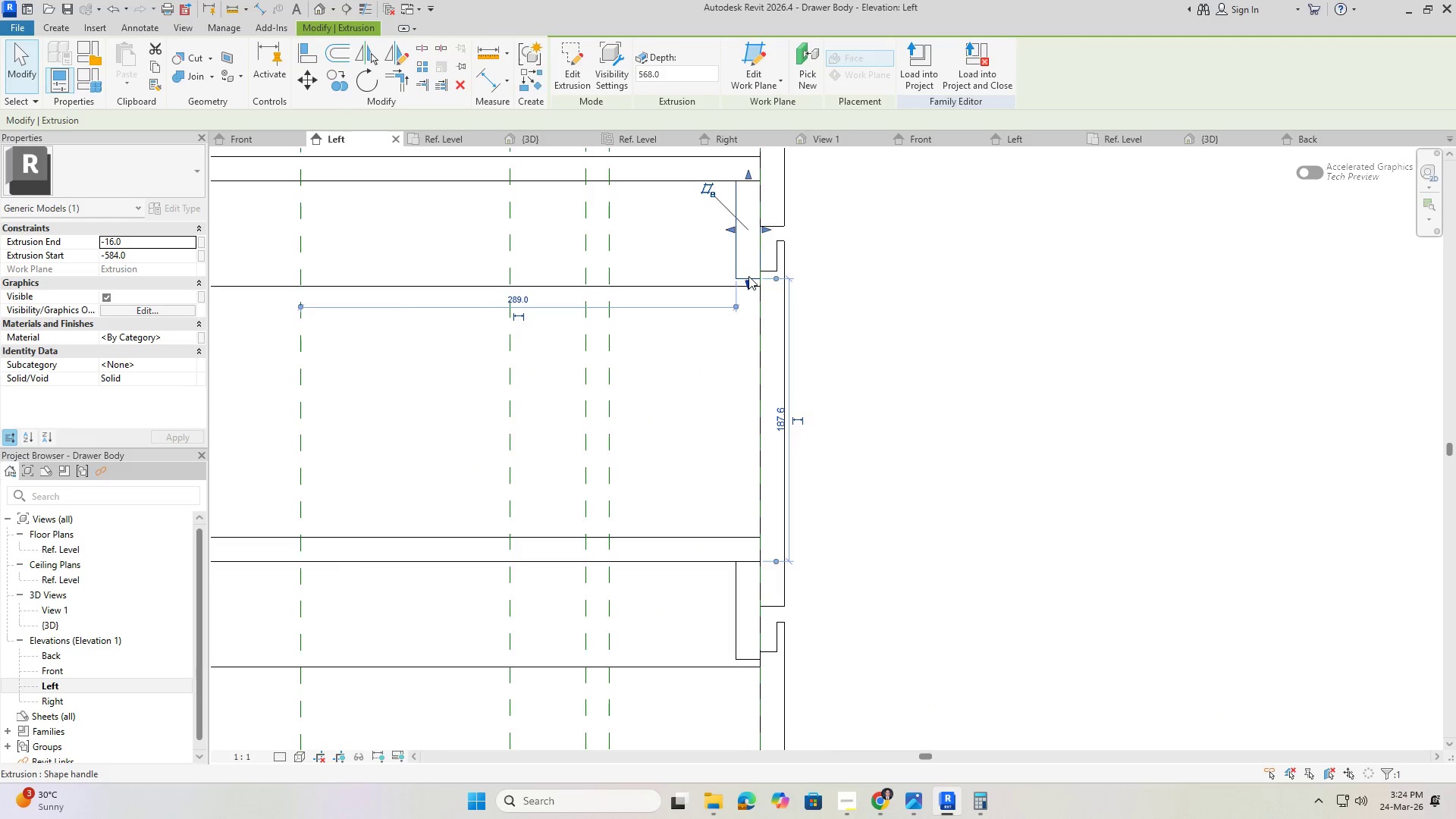 
scroll: coordinate [748, 276], scroll_direction: up, amount: 8.0
 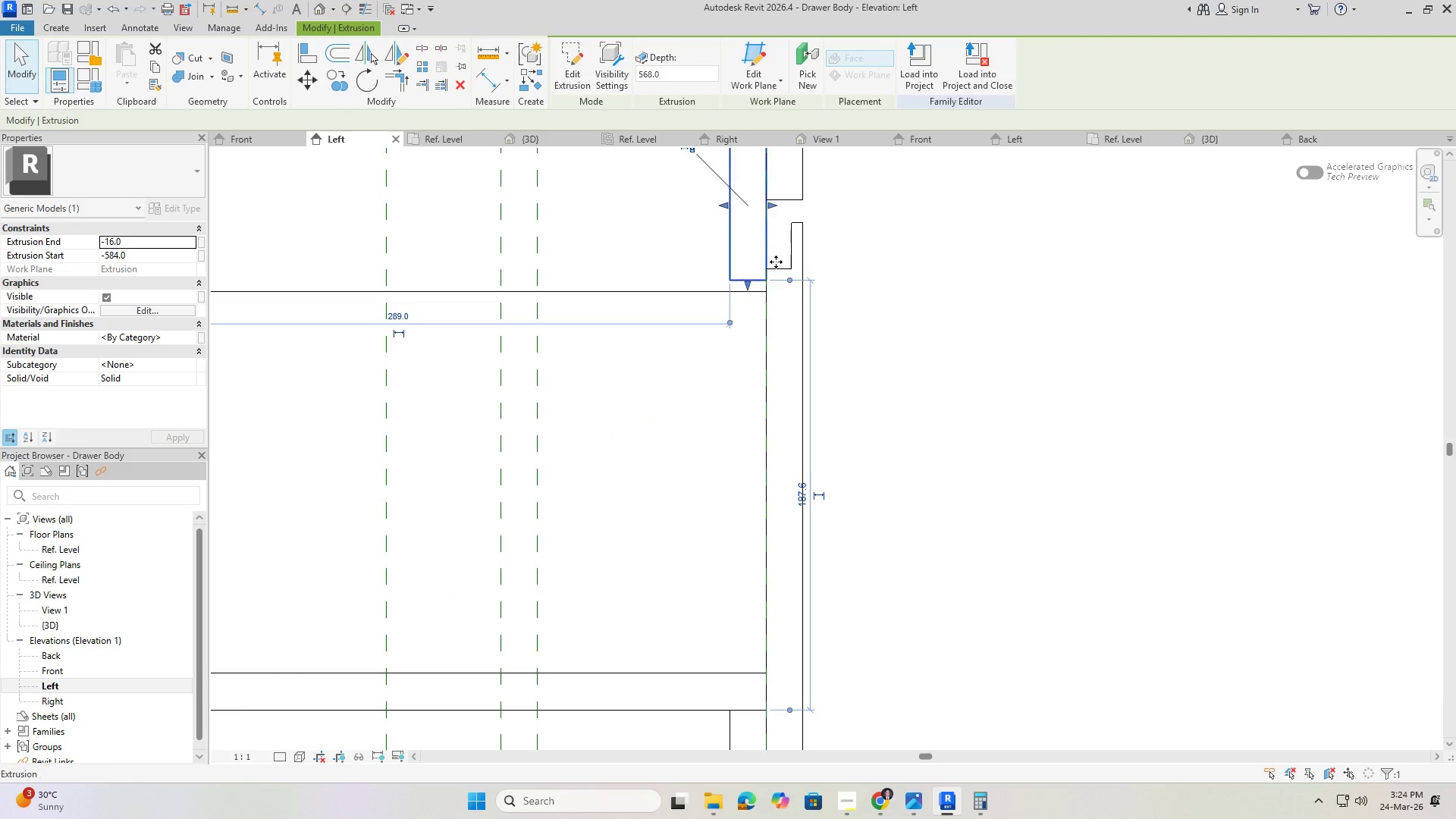 
scroll: coordinate [655, 325], scroll_direction: down, amount: 10.0
 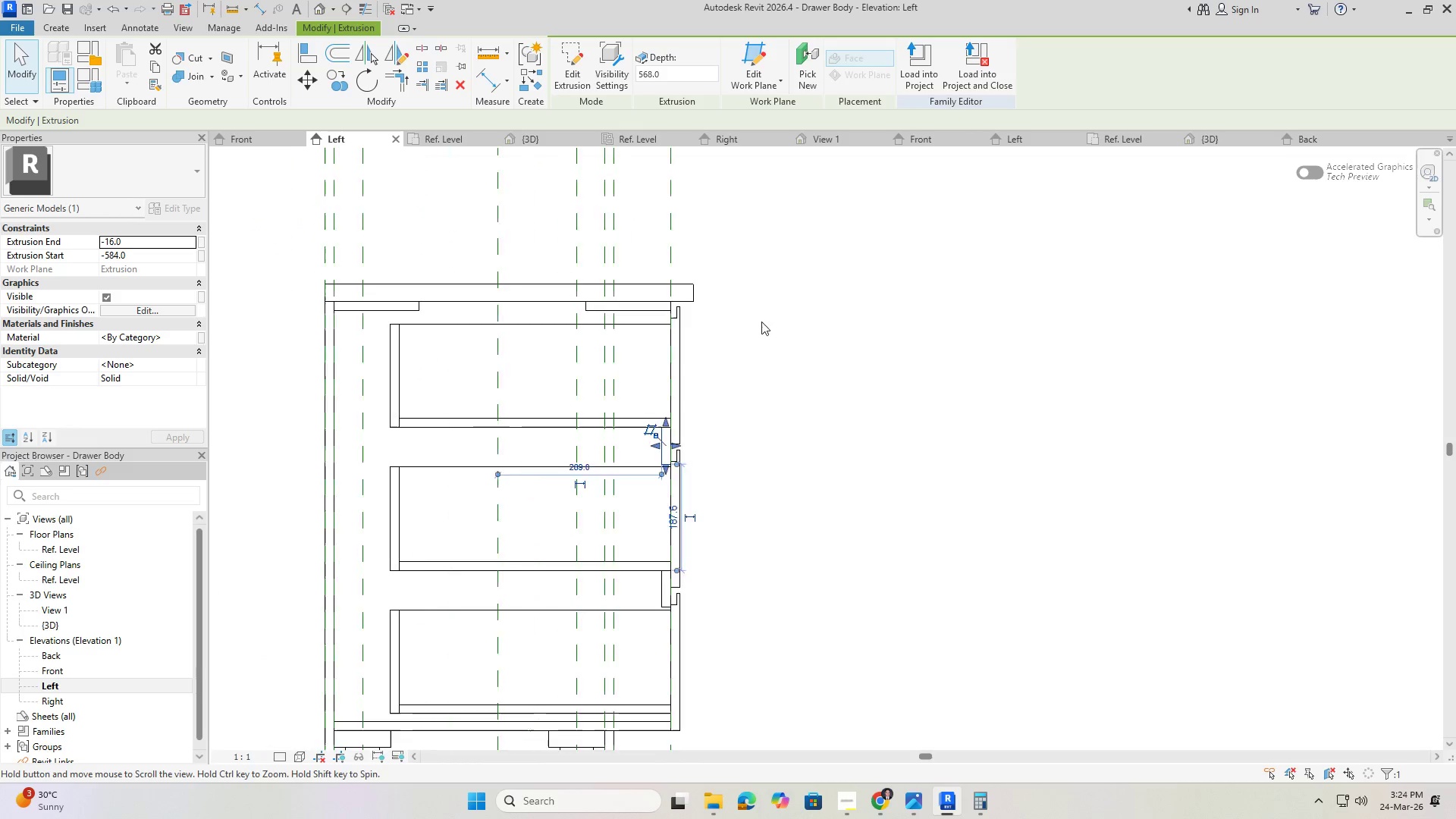 
key(Escape)
 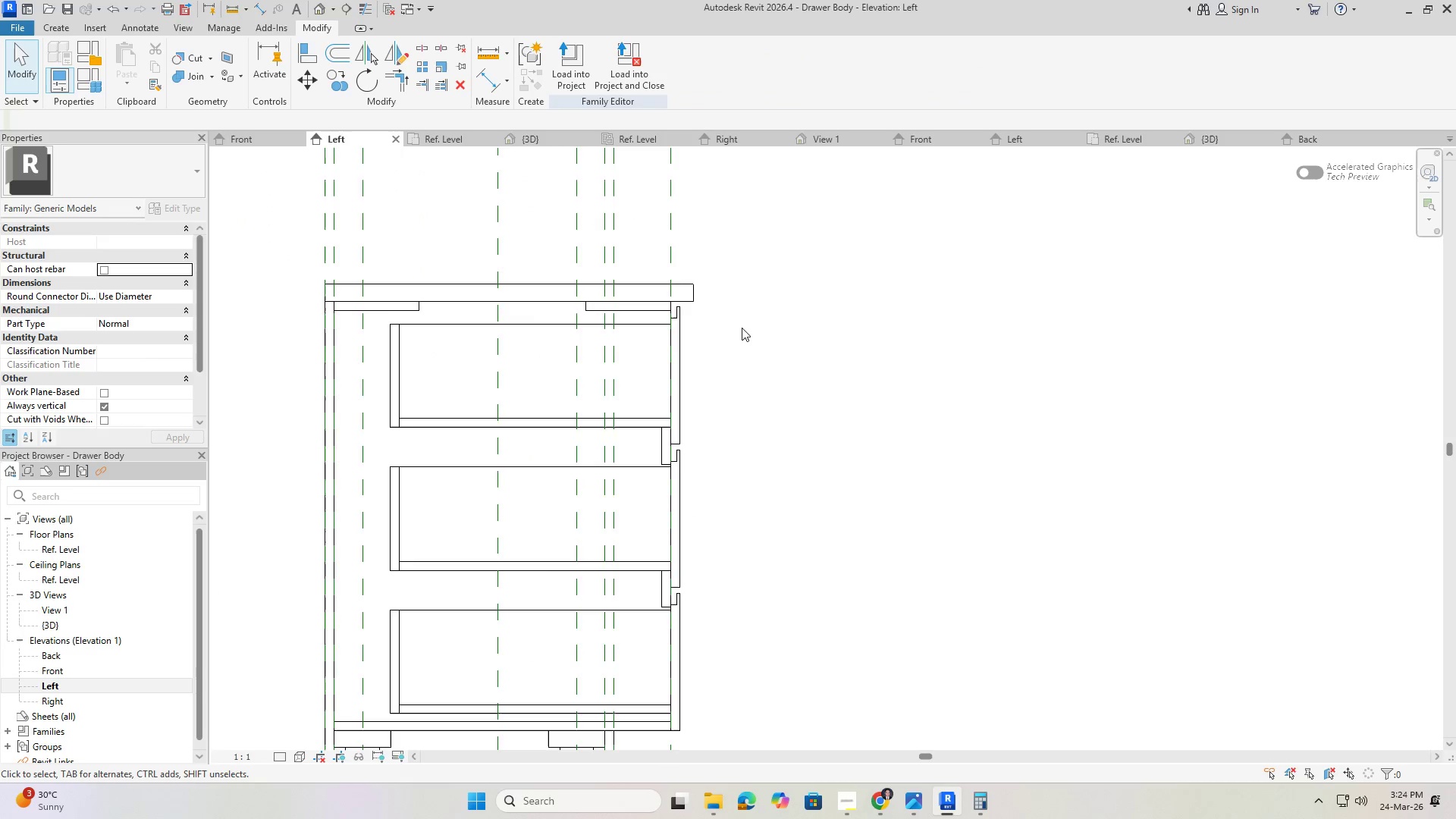 
key(Escape)
 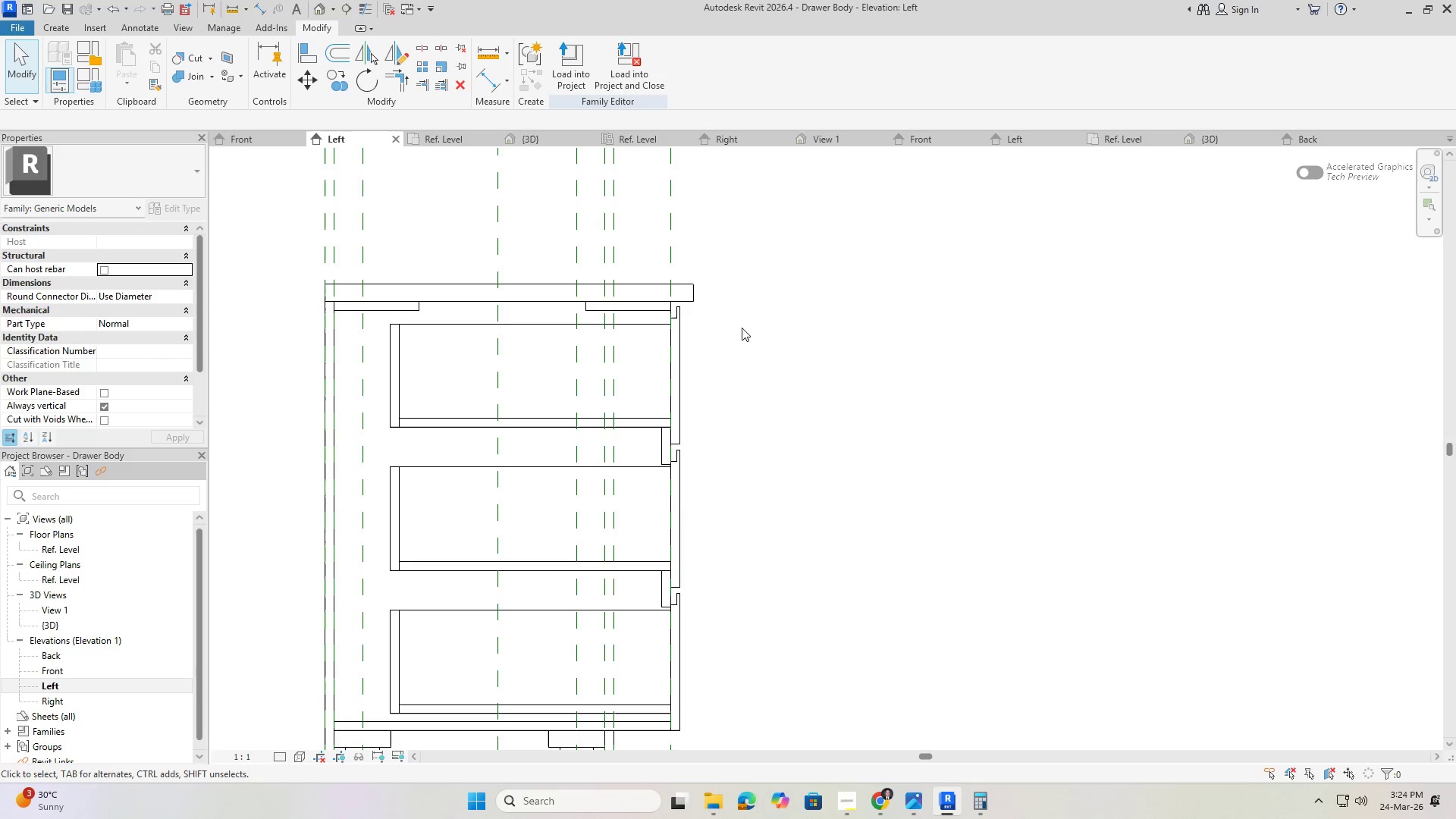 
key(Escape)
 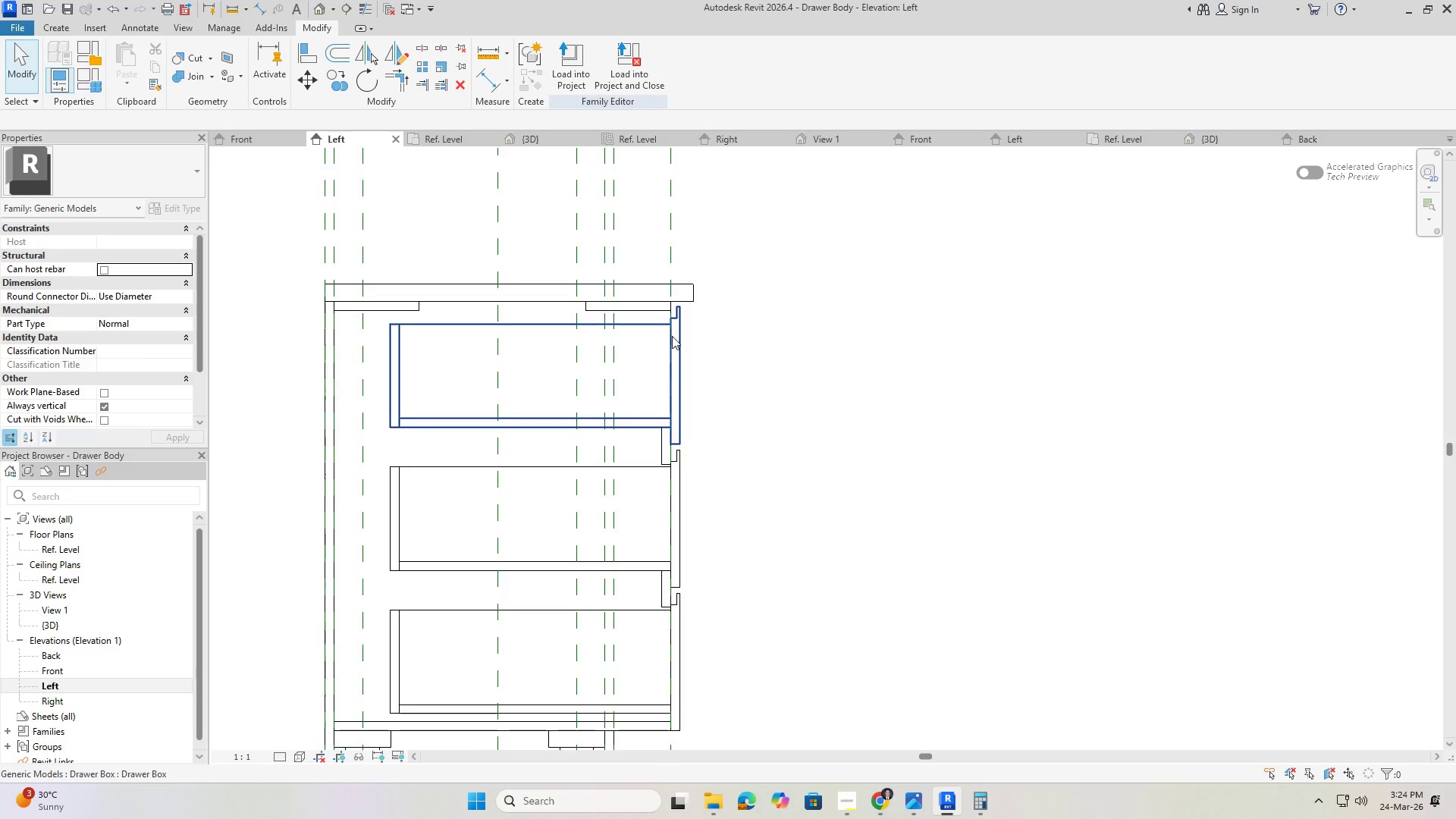 
scroll: coordinate [670, 441], scroll_direction: up, amount: 5.0
 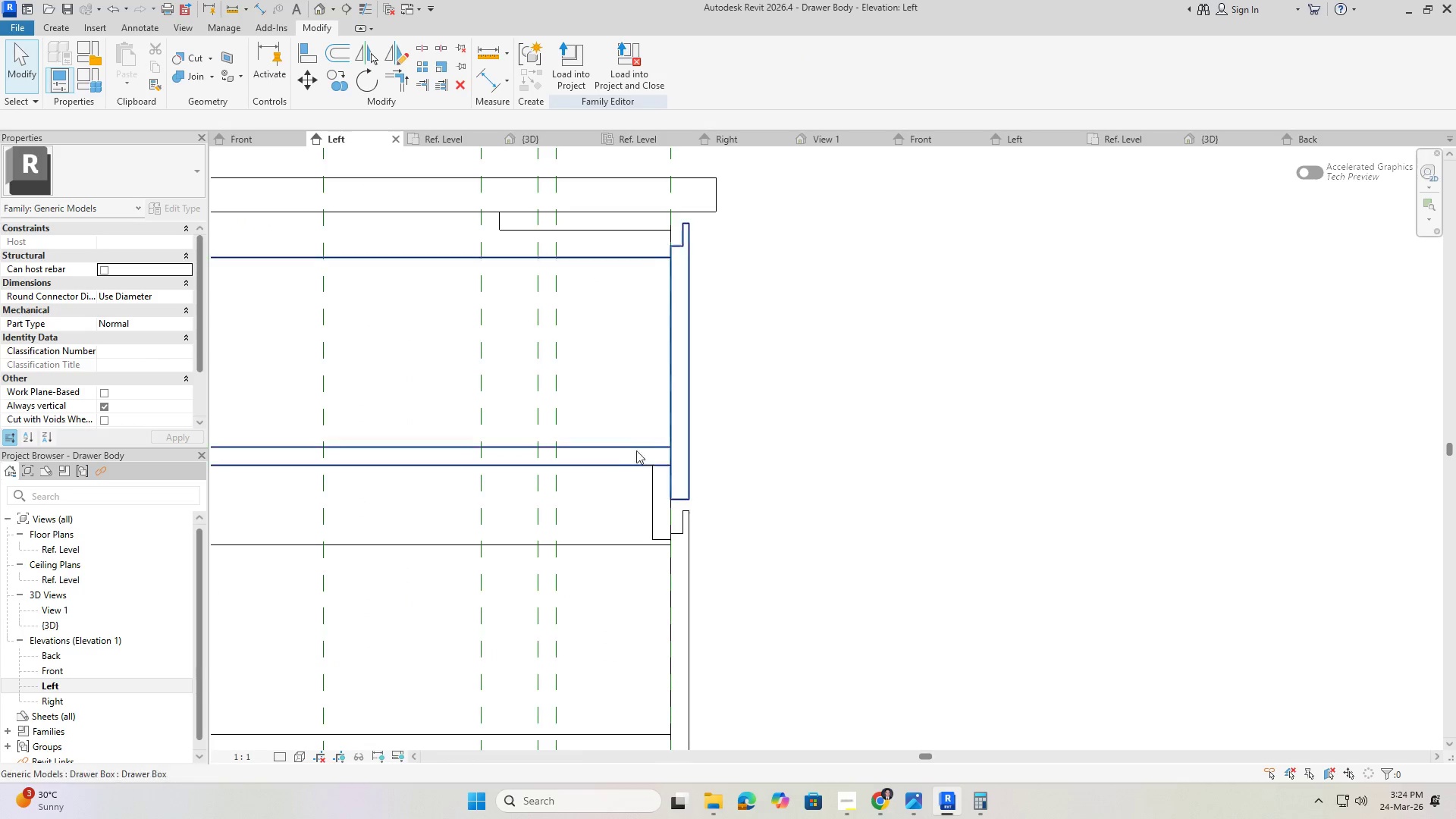 
scroll: coordinate [722, 307], scroll_direction: down, amount: 5.0
 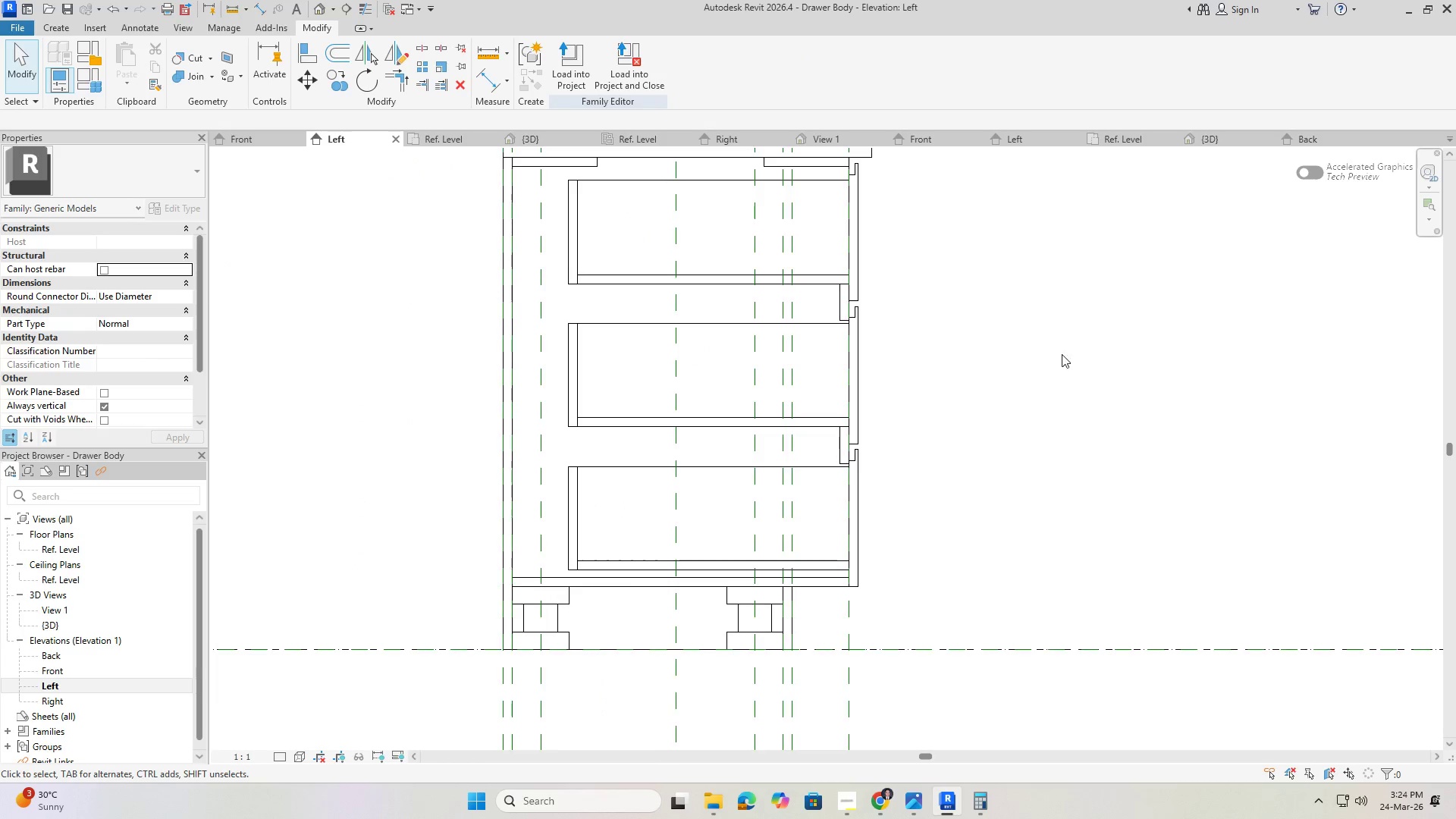 
key(Control+ControlLeft)
 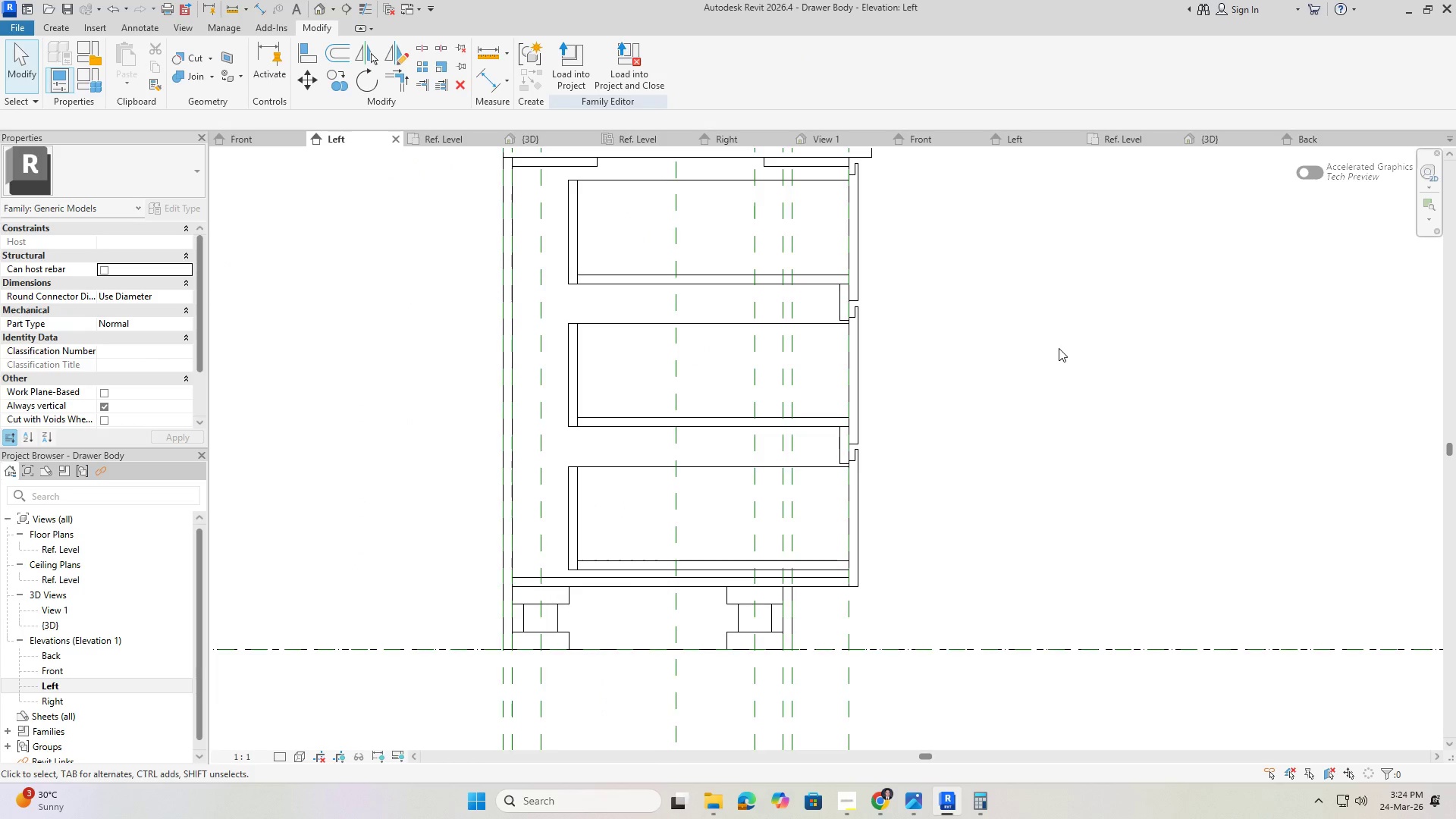 
key(Control+S)
 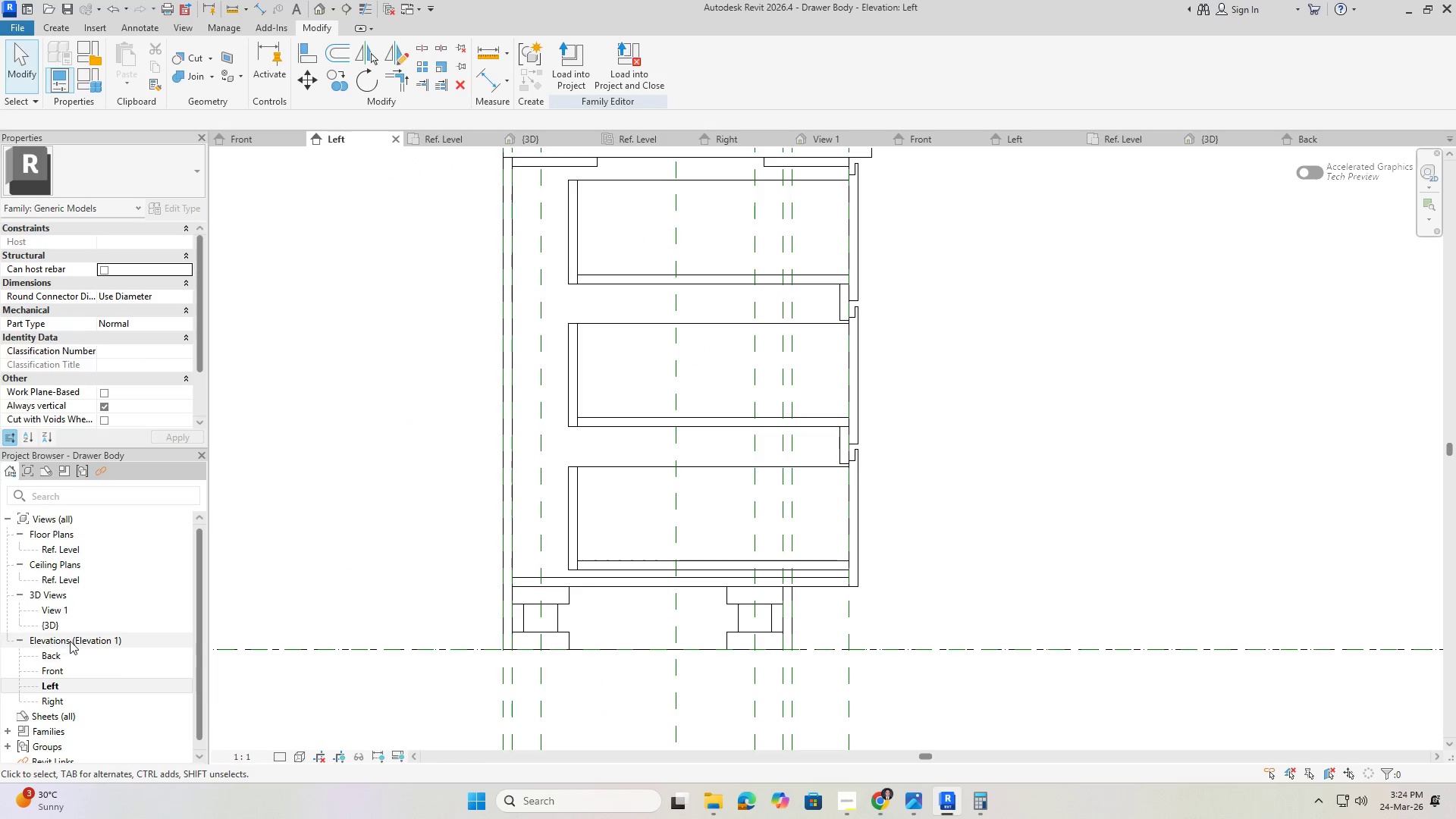 
left_click([64, 619])
 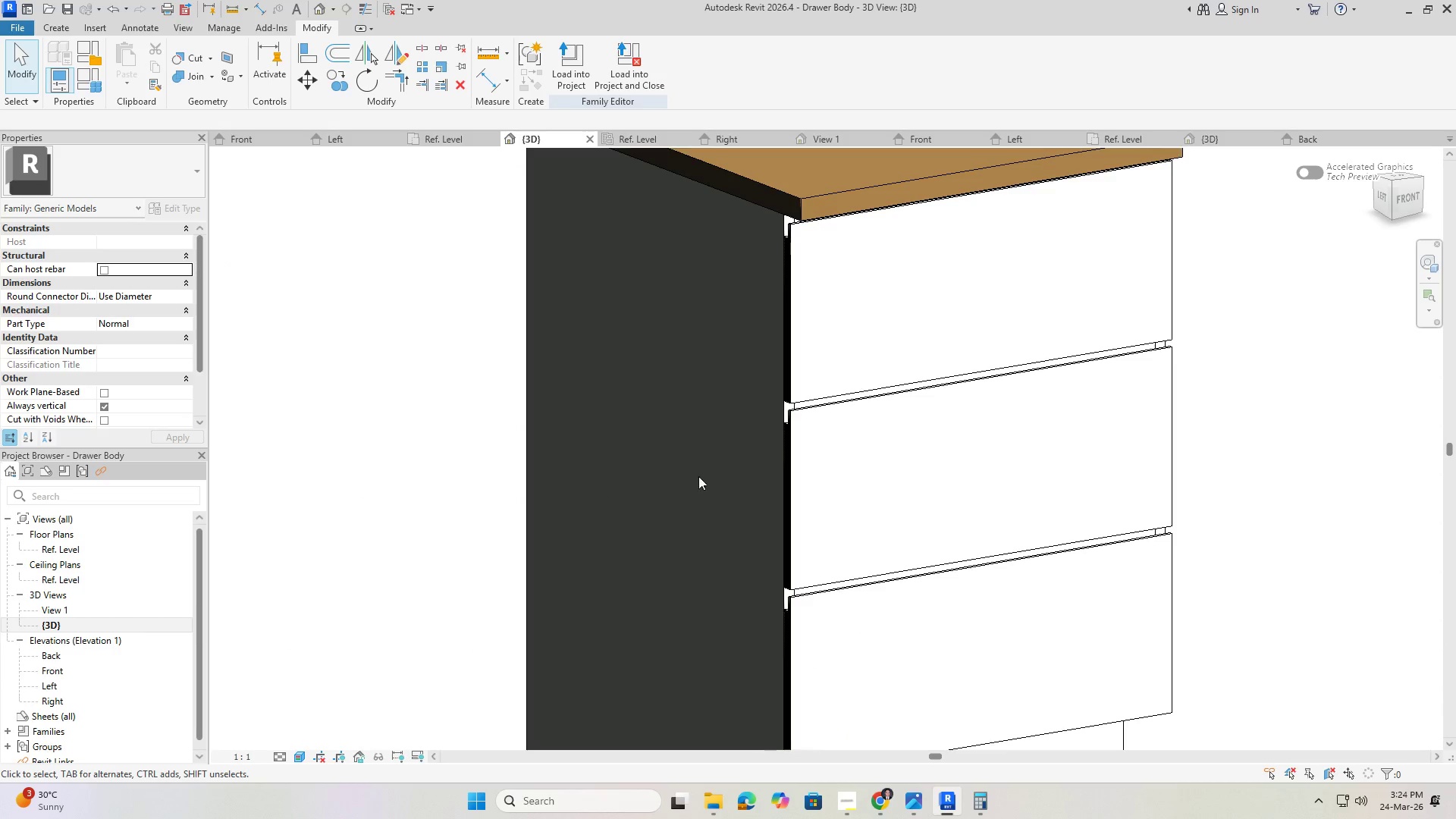 
hold_key(key=ShiftLeft, duration=0.42)
 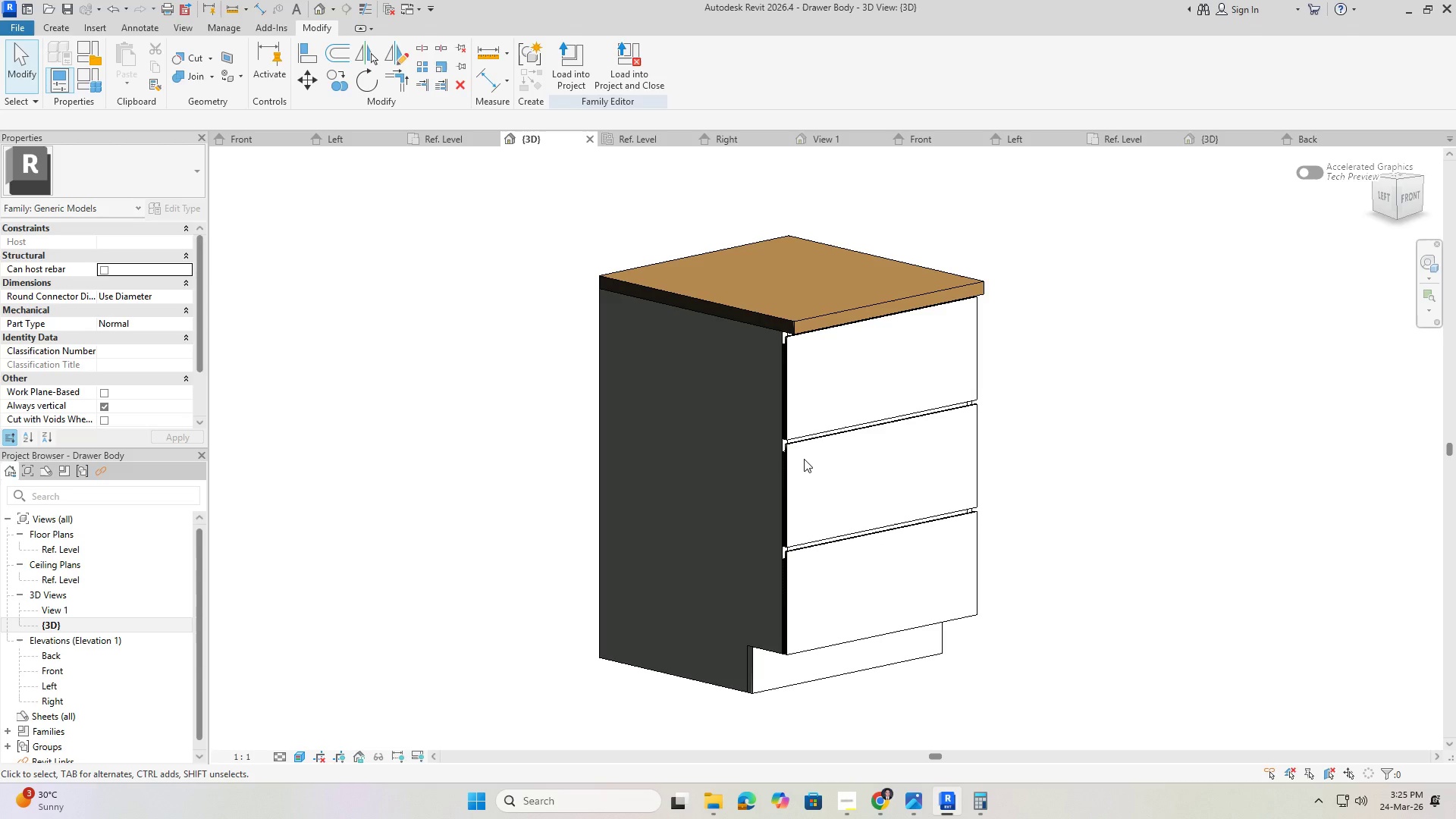 
scroll: coordinate [781, 493], scroll_direction: down, amount: 4.0
 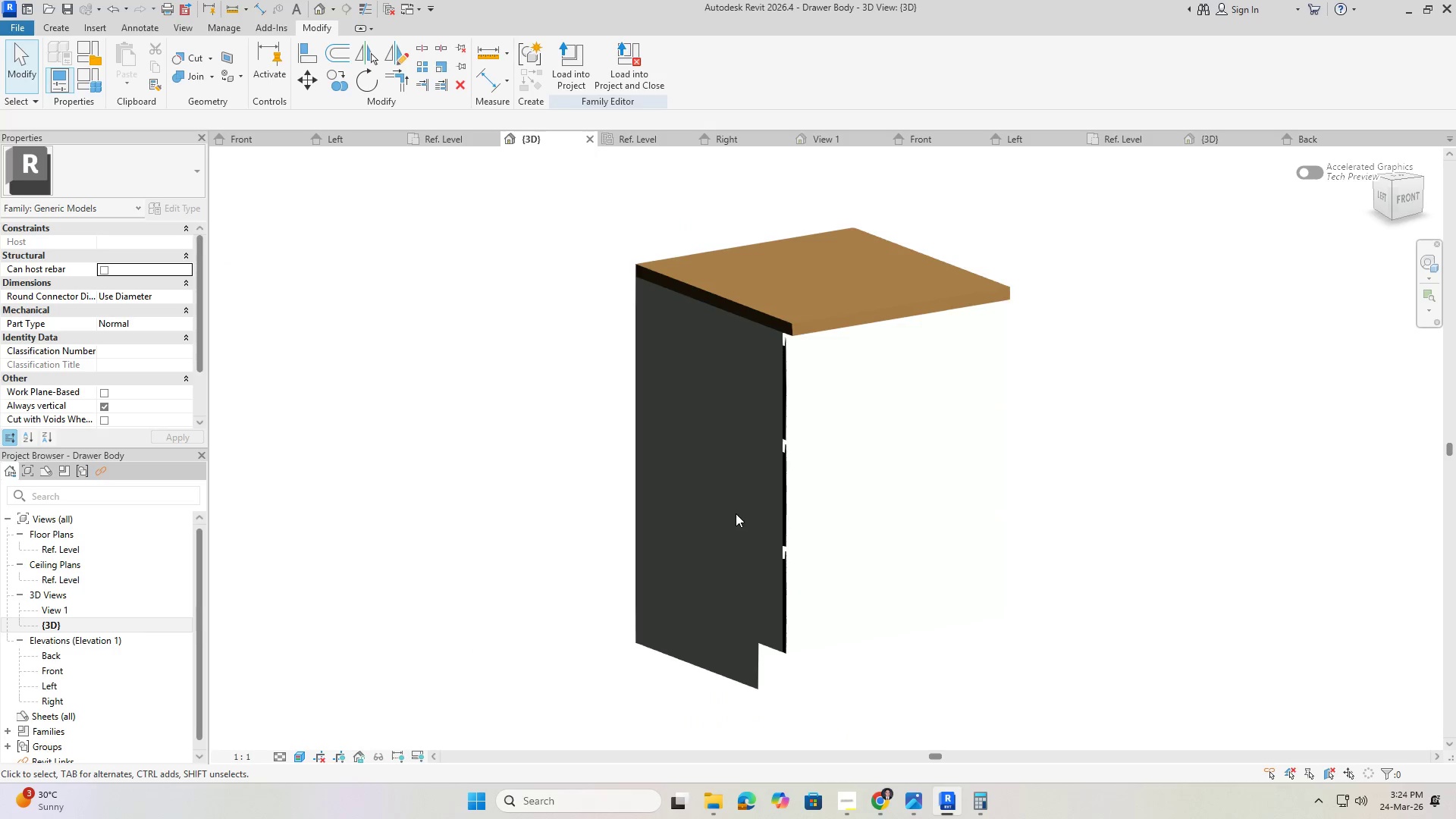 
wait(45.67)
 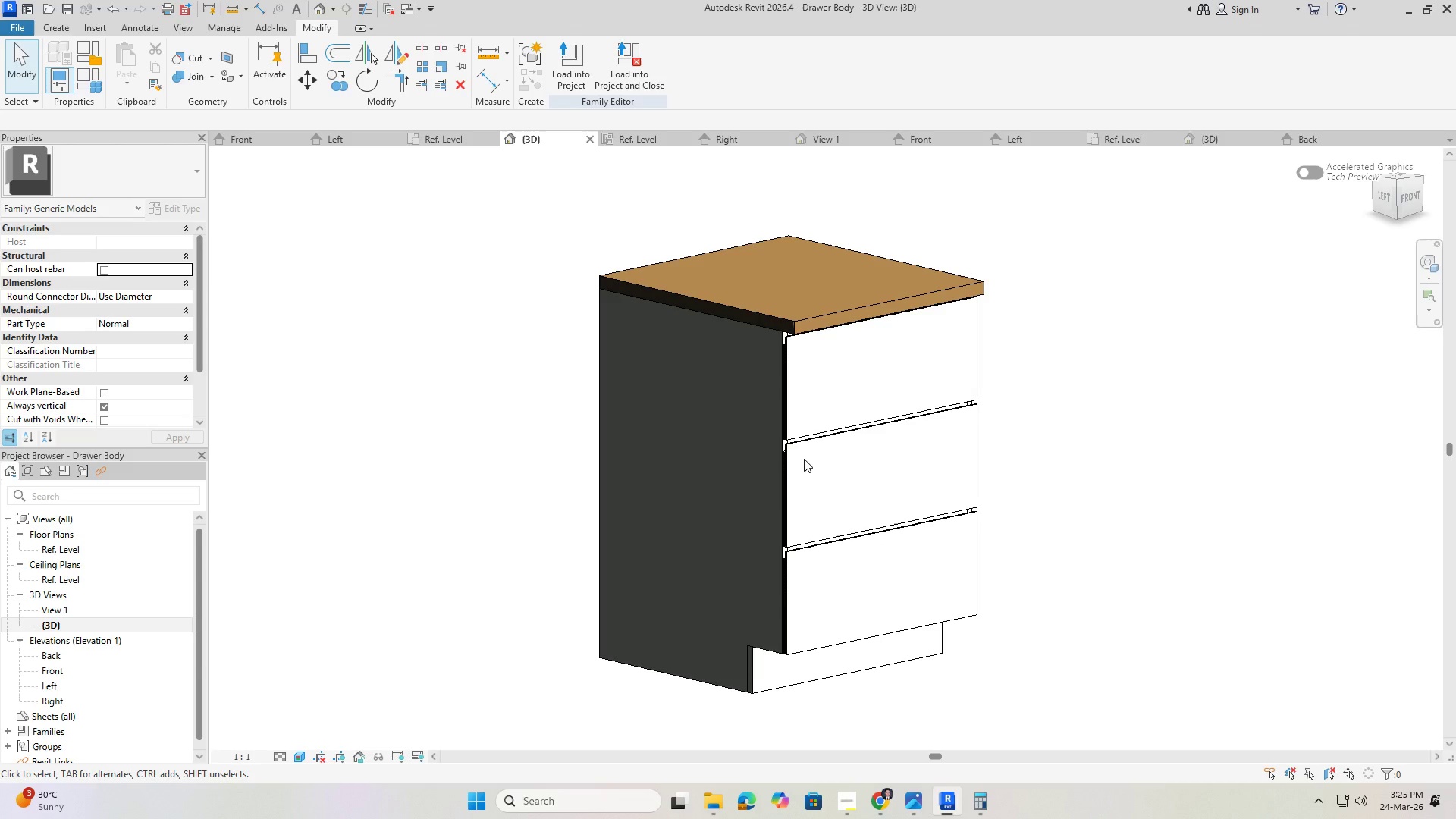 
scroll: coordinate [842, 542], scroll_direction: down, amount: 1.0
 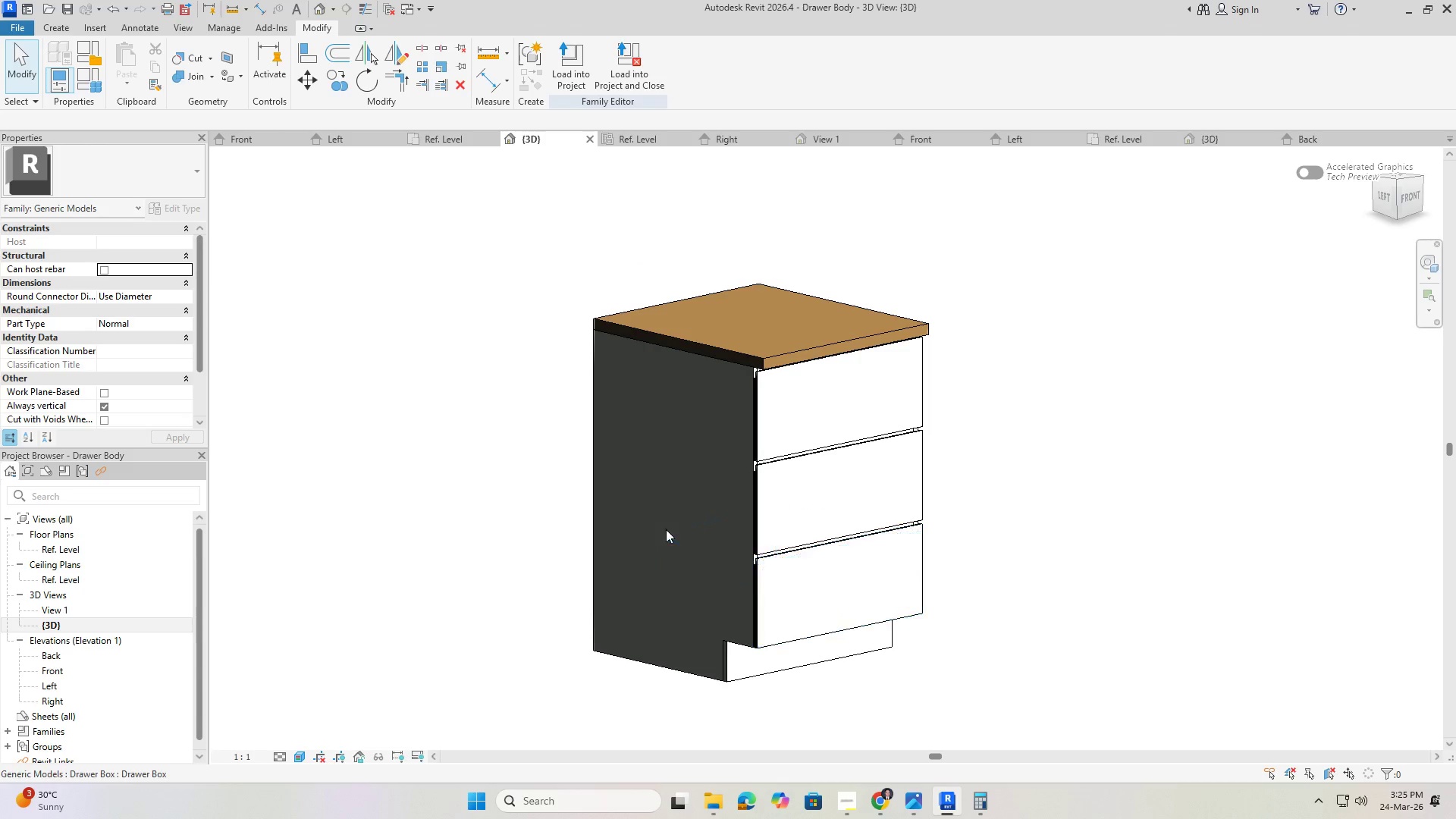 
left_click([844, 805])